 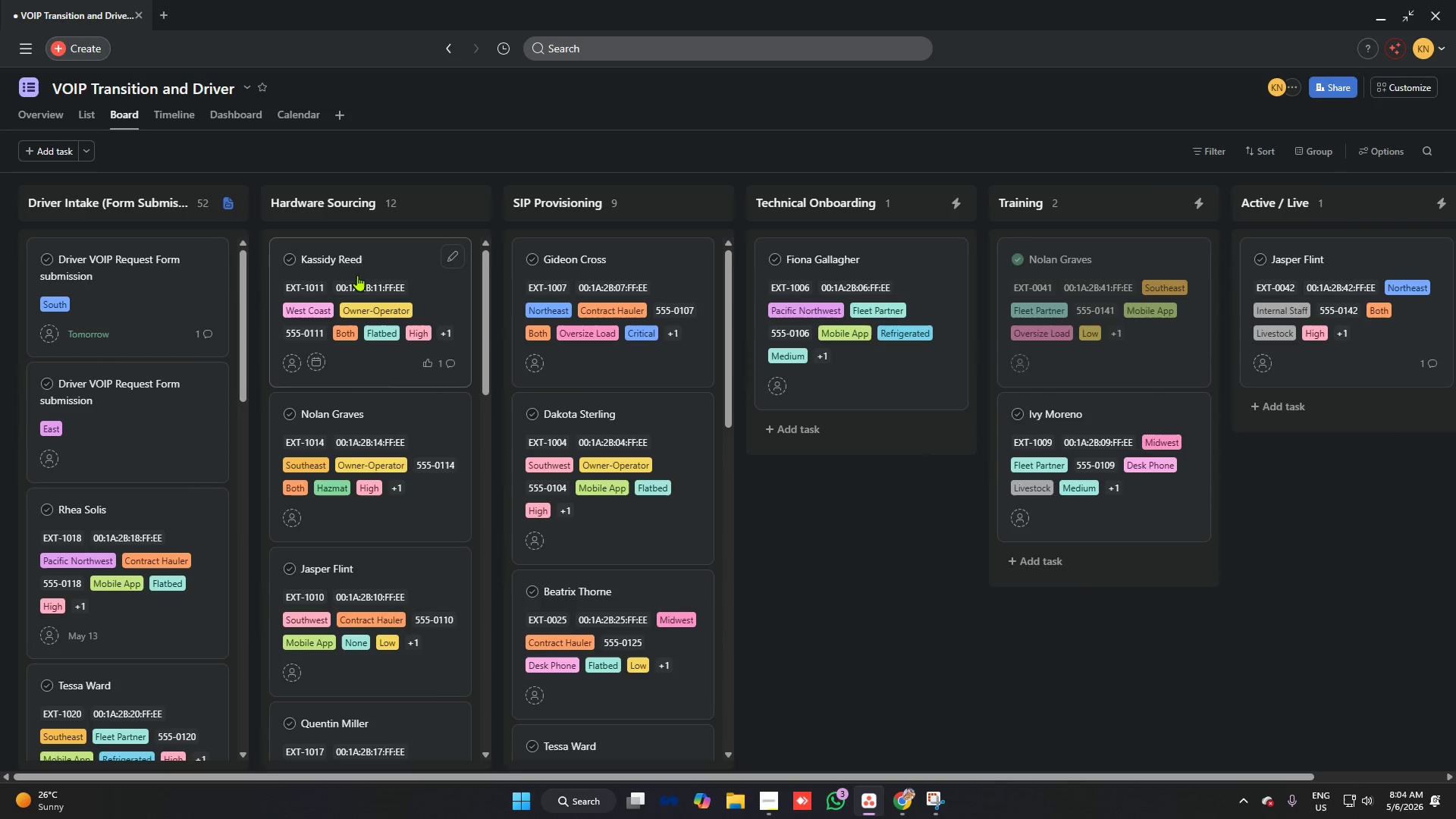 
left_click_drag(start_coordinate=[596, 256], to_coordinate=[823, 256])
 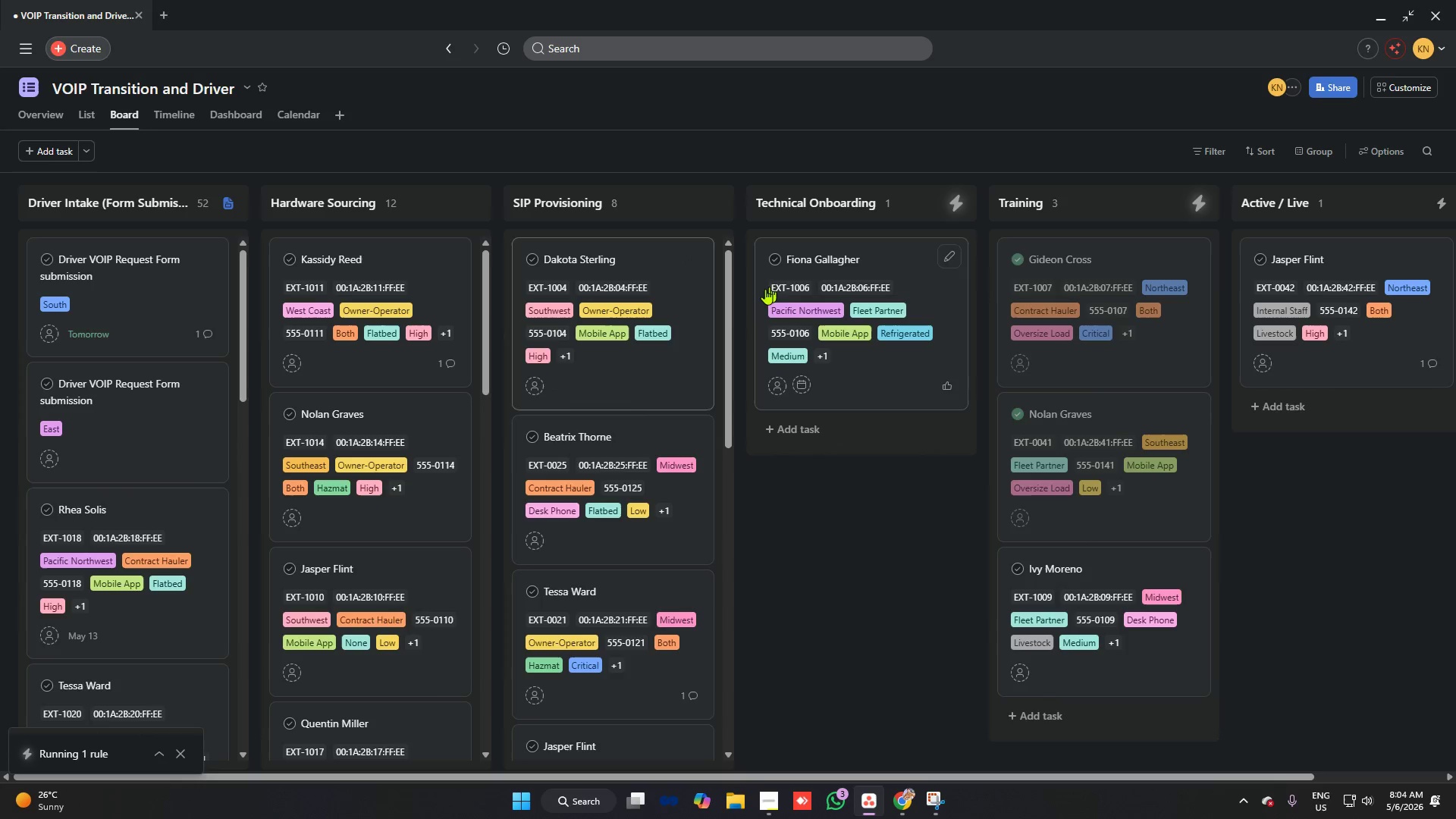 
left_click_drag(start_coordinate=[381, 263], to_coordinate=[1336, 267])
 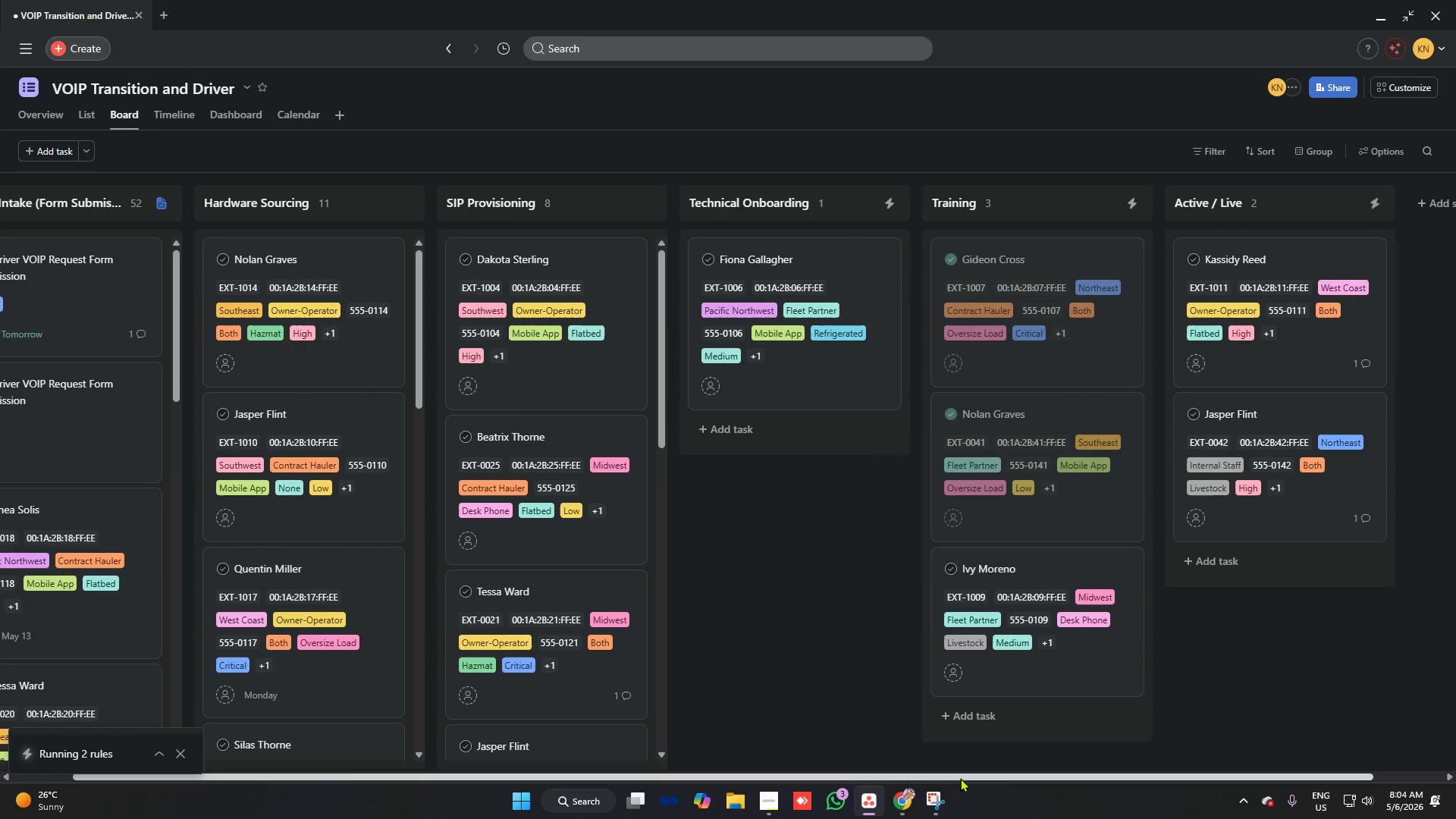 
left_click_drag(start_coordinate=[960, 778], to_coordinate=[802, 753])
 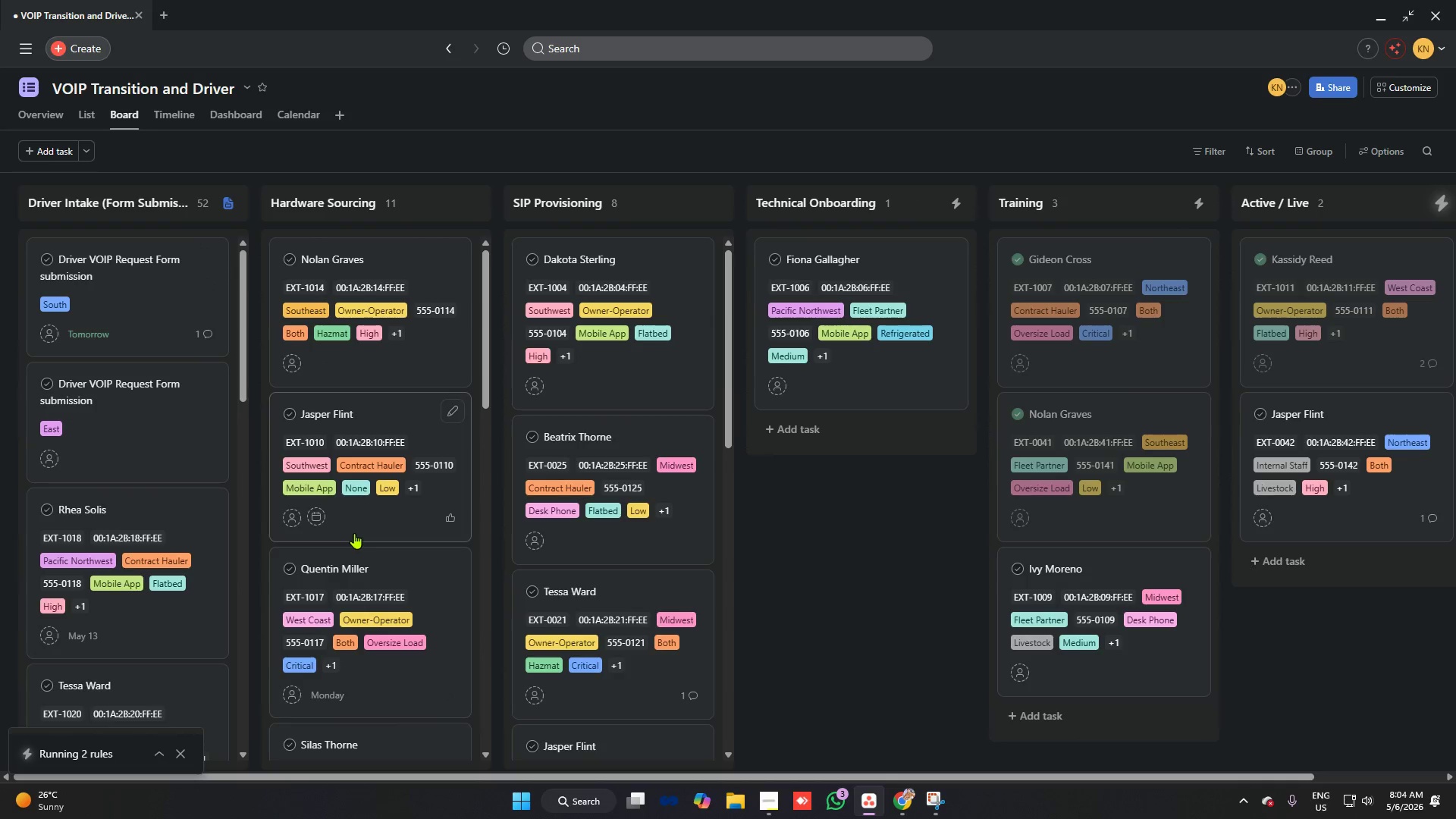 
left_click_drag(start_coordinate=[357, 530], to_coordinate=[1295, 591])
 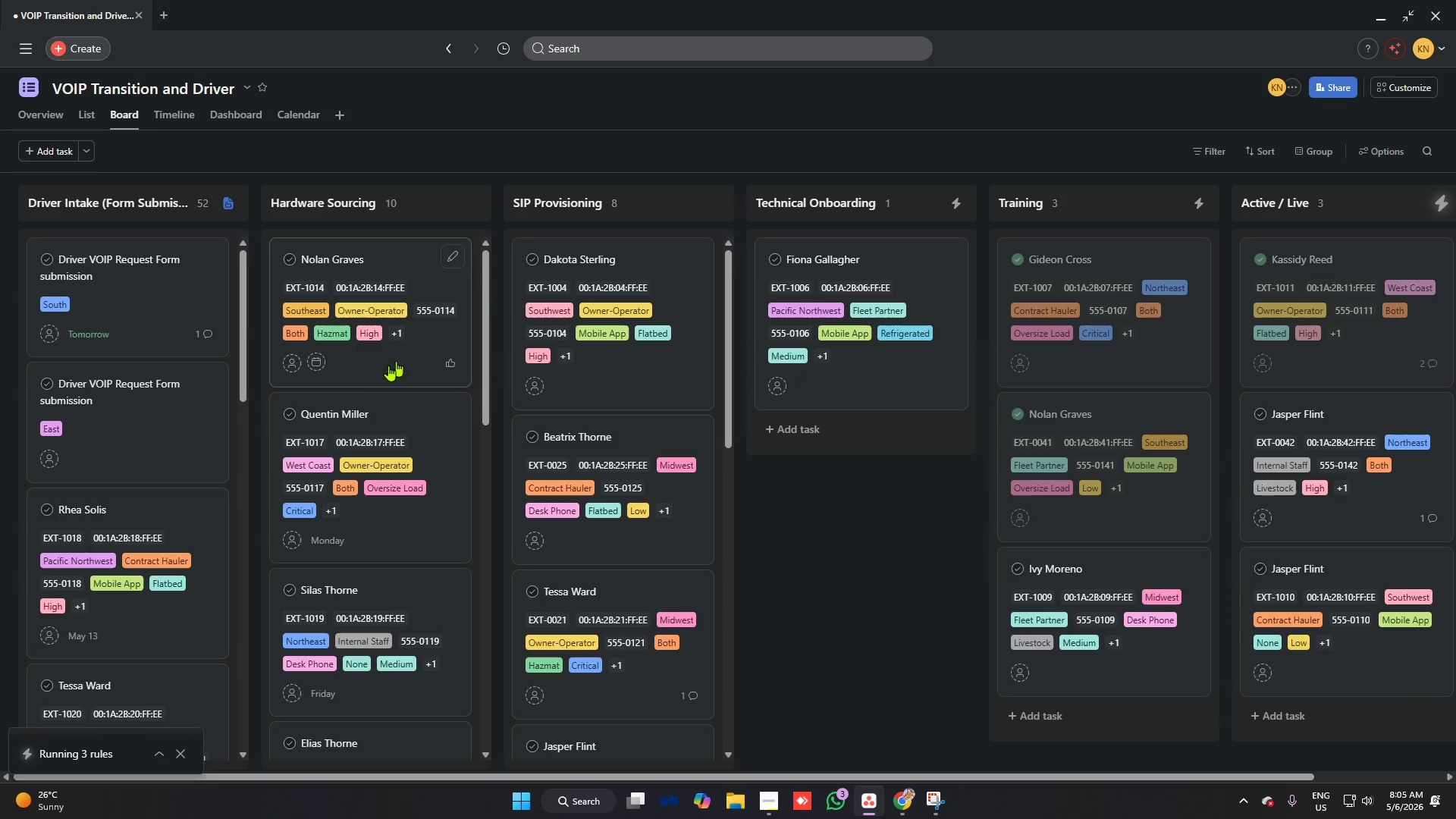 
left_click_drag(start_coordinate=[570, 428], to_coordinate=[779, 256])
 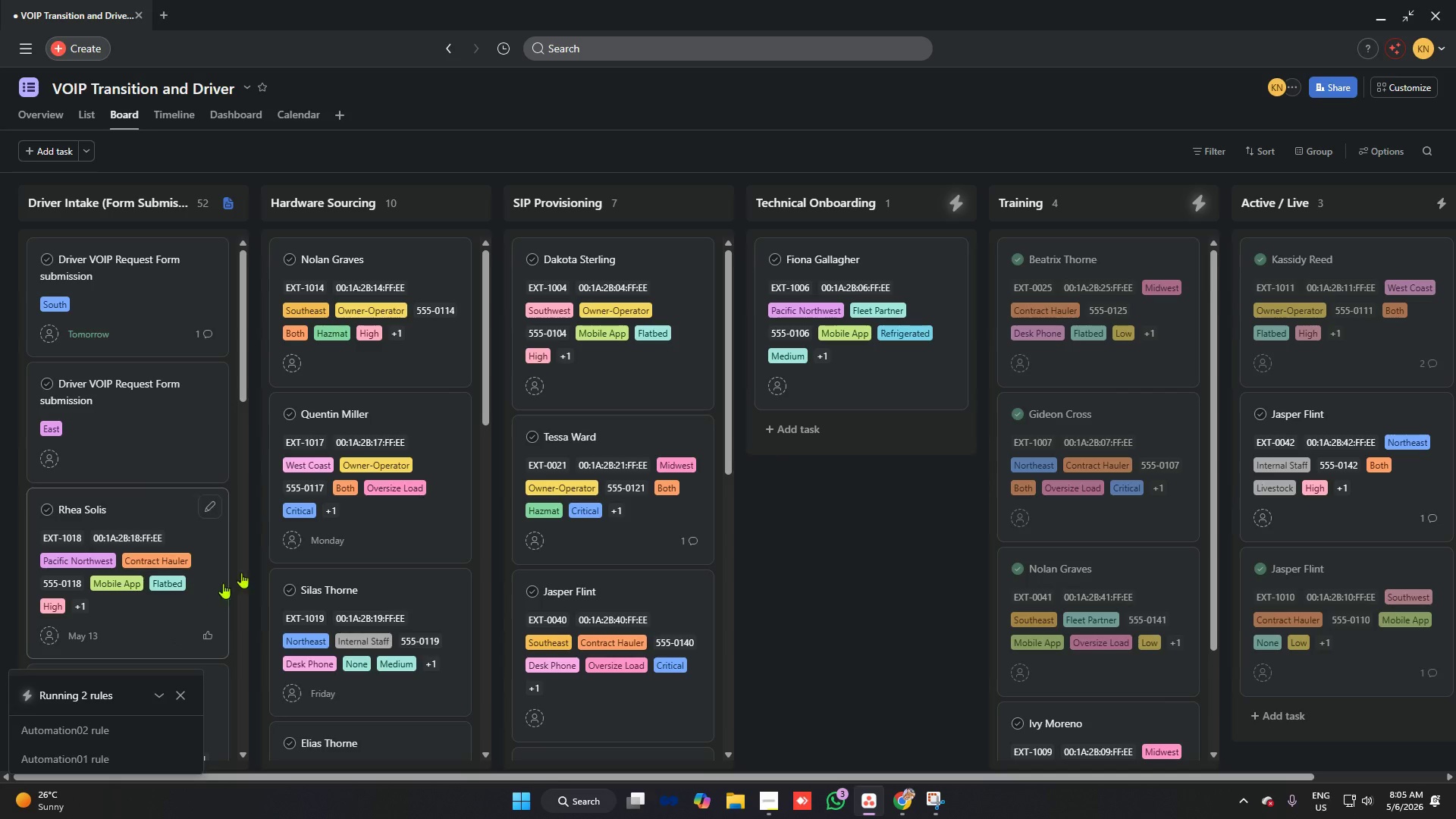 
wait(7.25)
 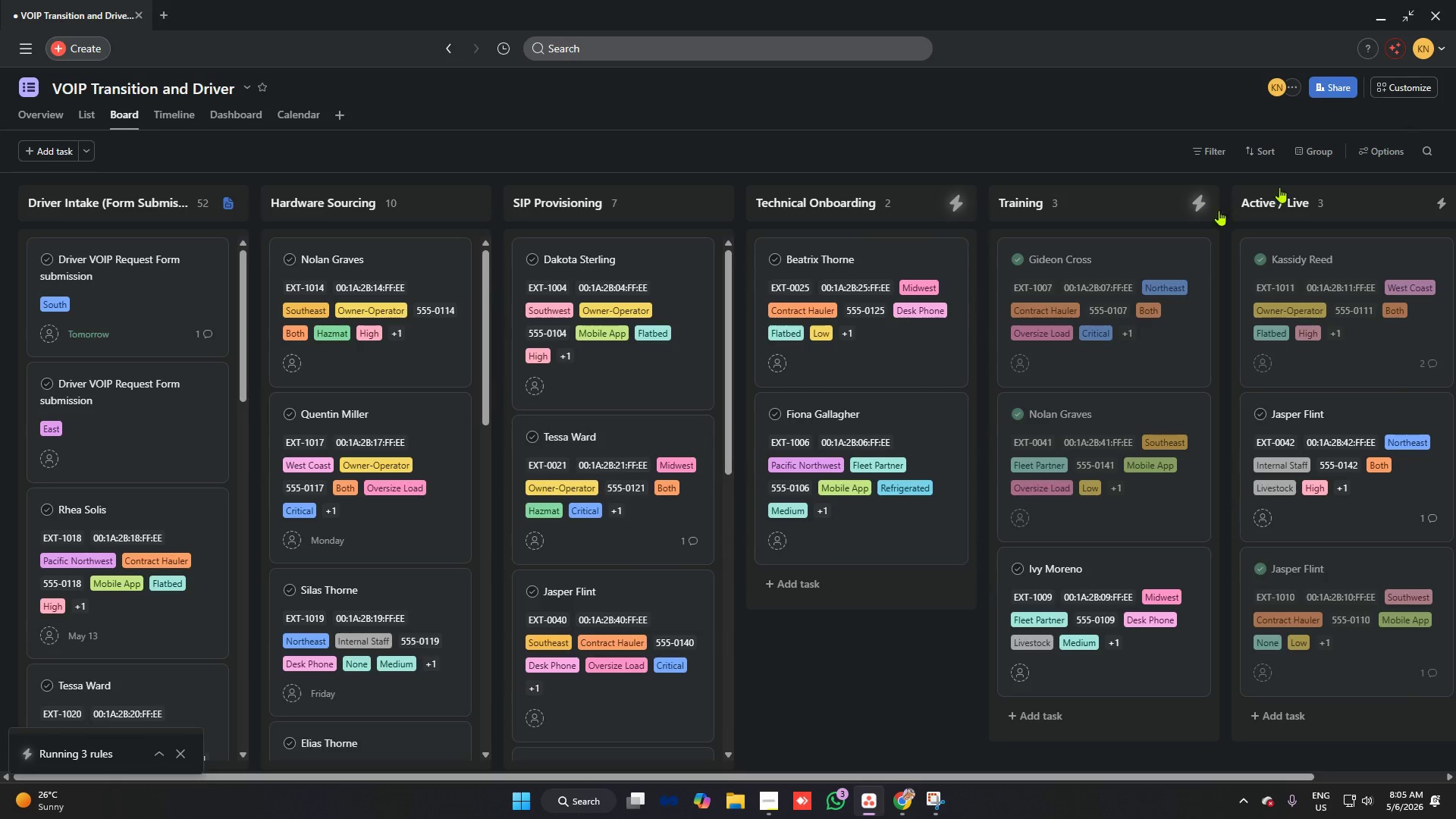 
left_click([1397, 84])
 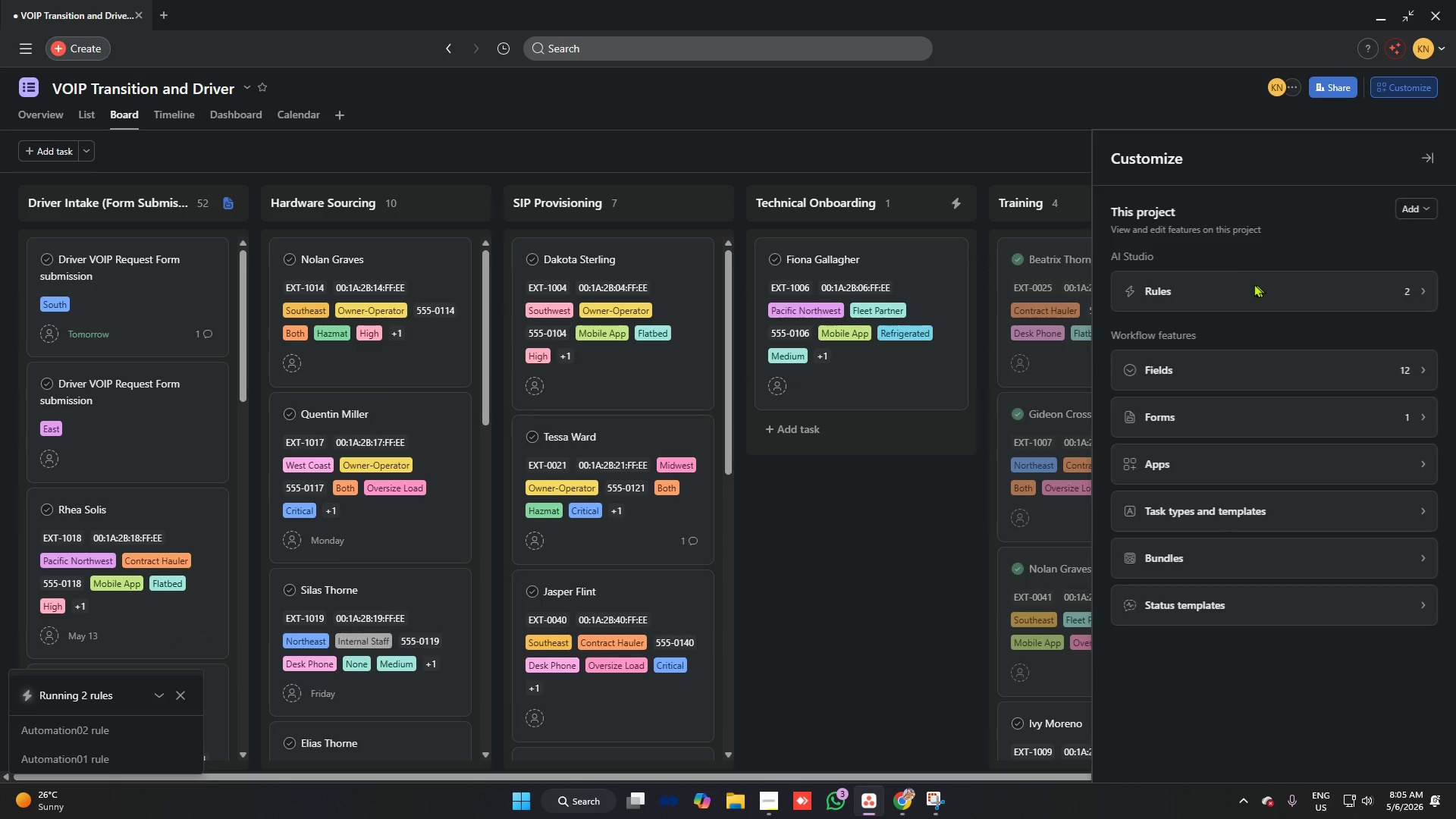 
left_click([1245, 285])
 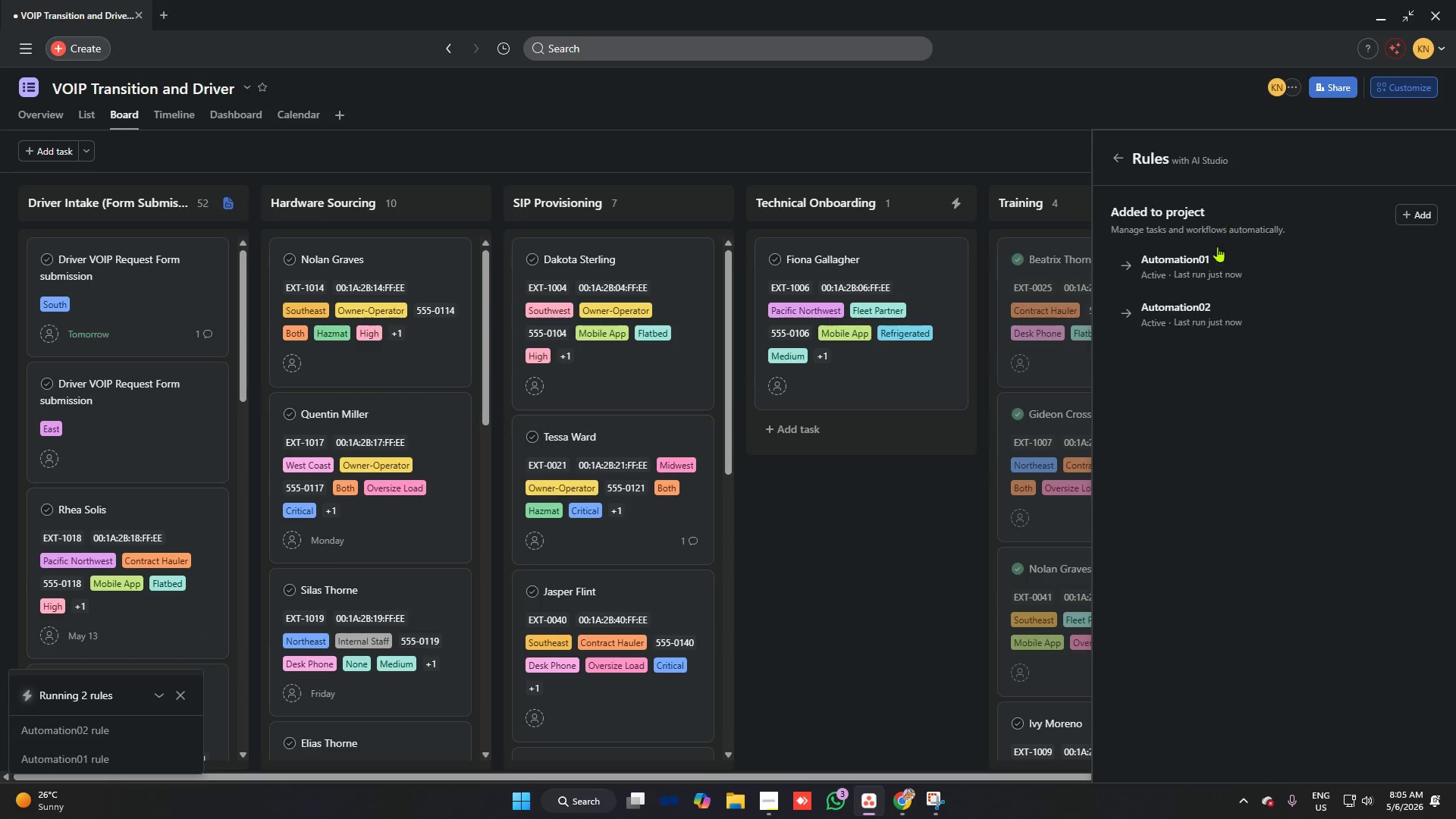 
left_click([1212, 269])
 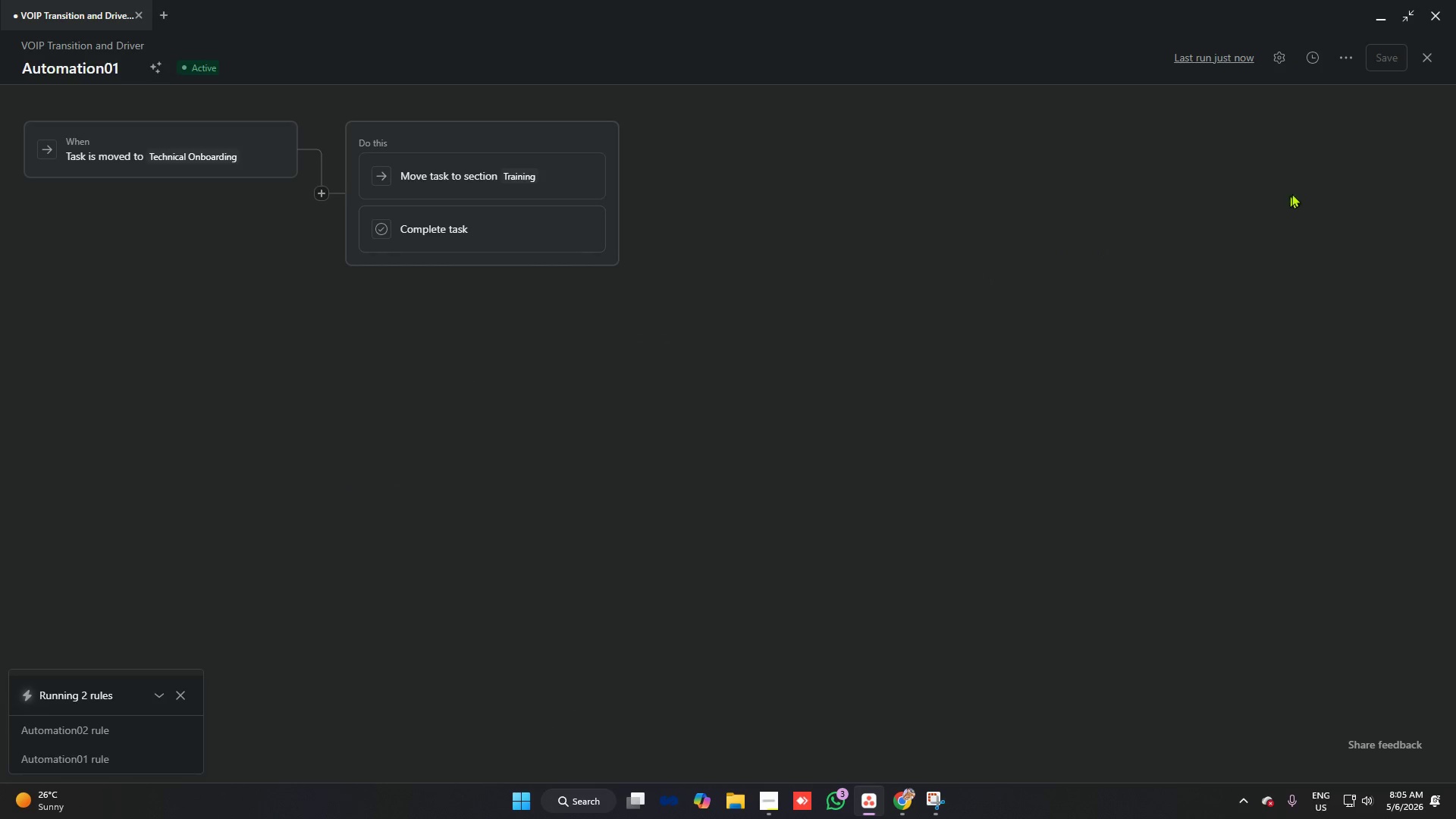 
left_click([1429, 58])
 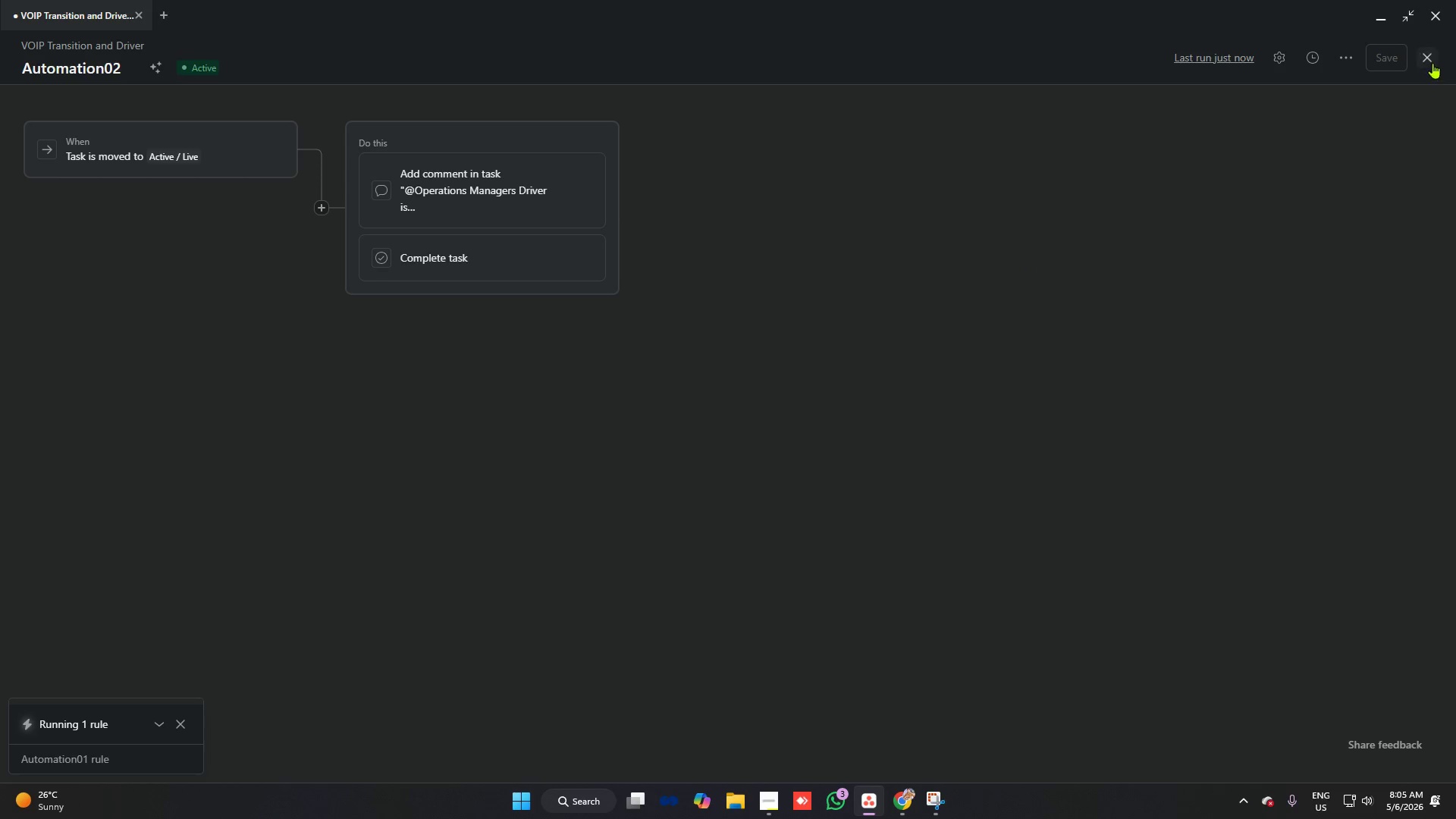 
left_click([1431, 61])
 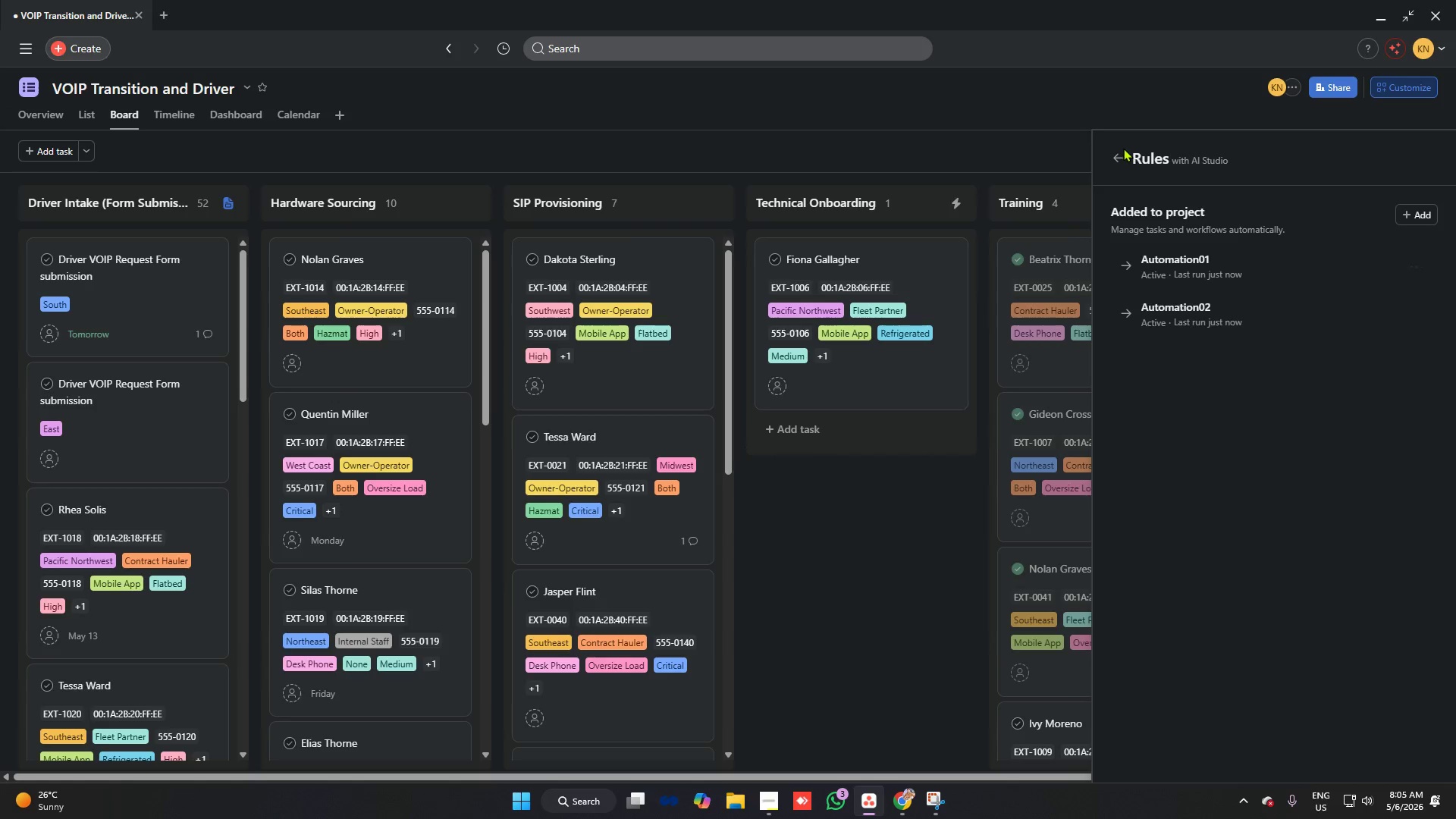 
left_click([1117, 153])
 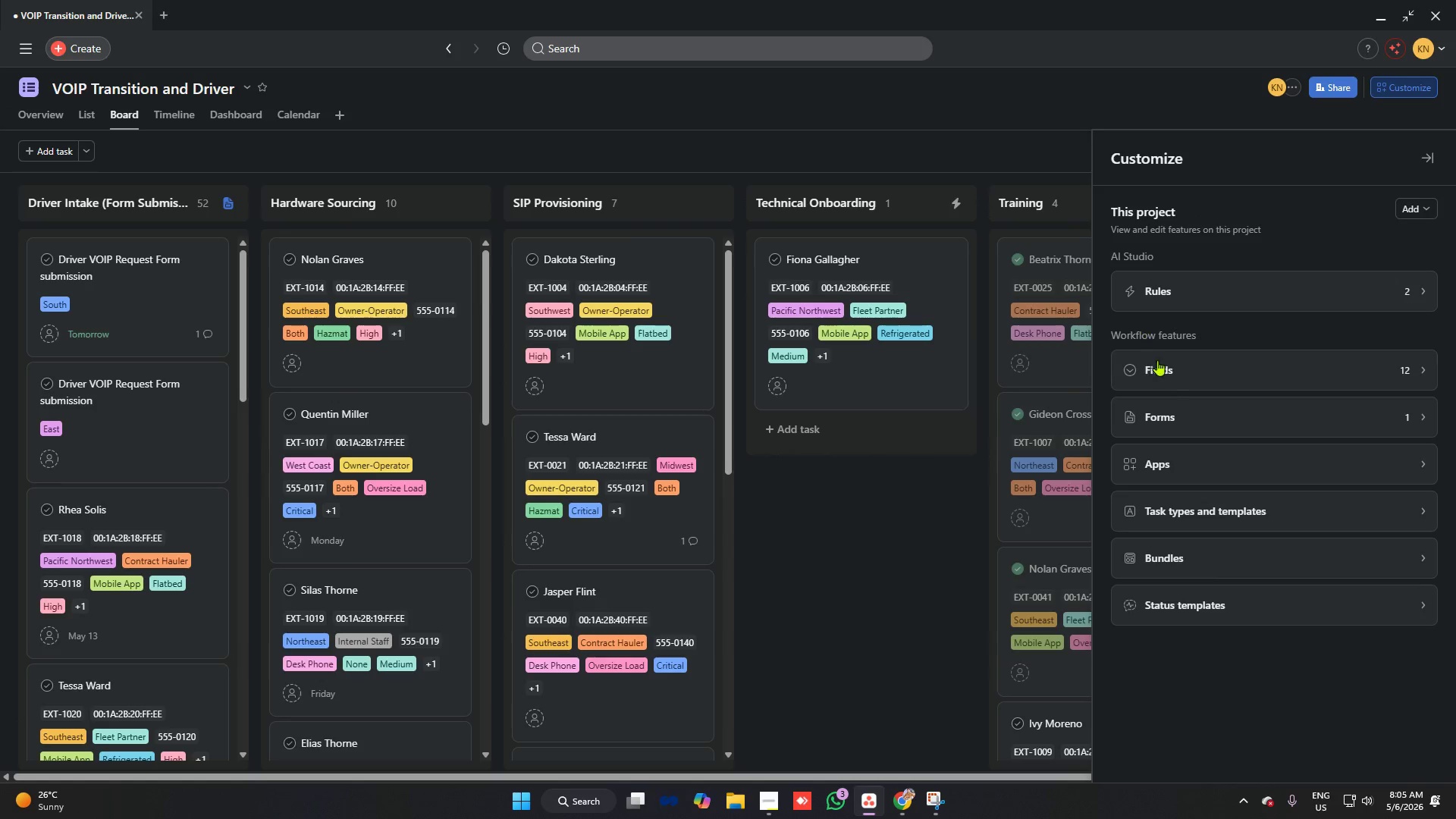 
left_click([1170, 376])
 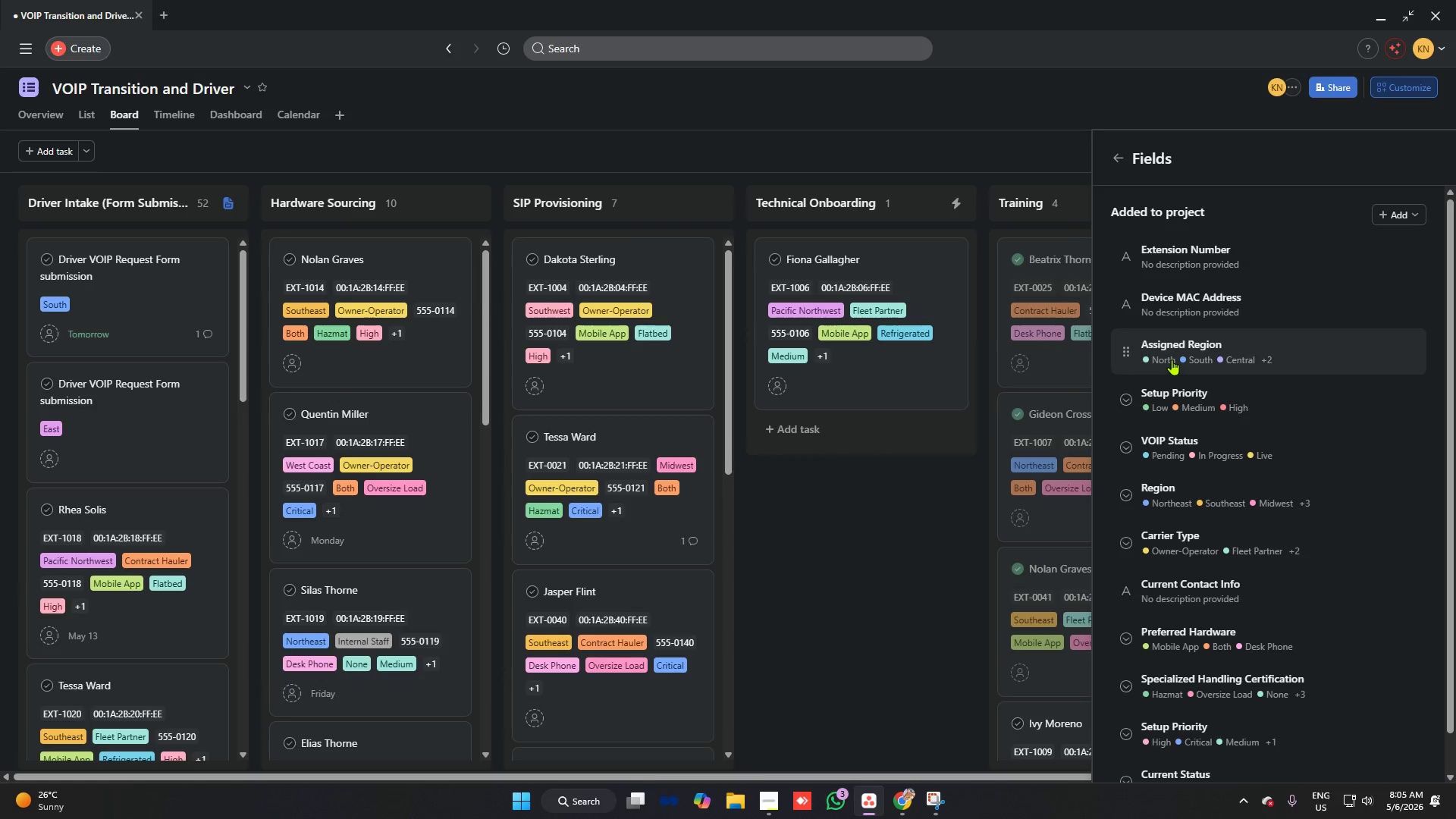 
scroll: coordinate [1216, 362], scroll_direction: down, amount: 1.0
 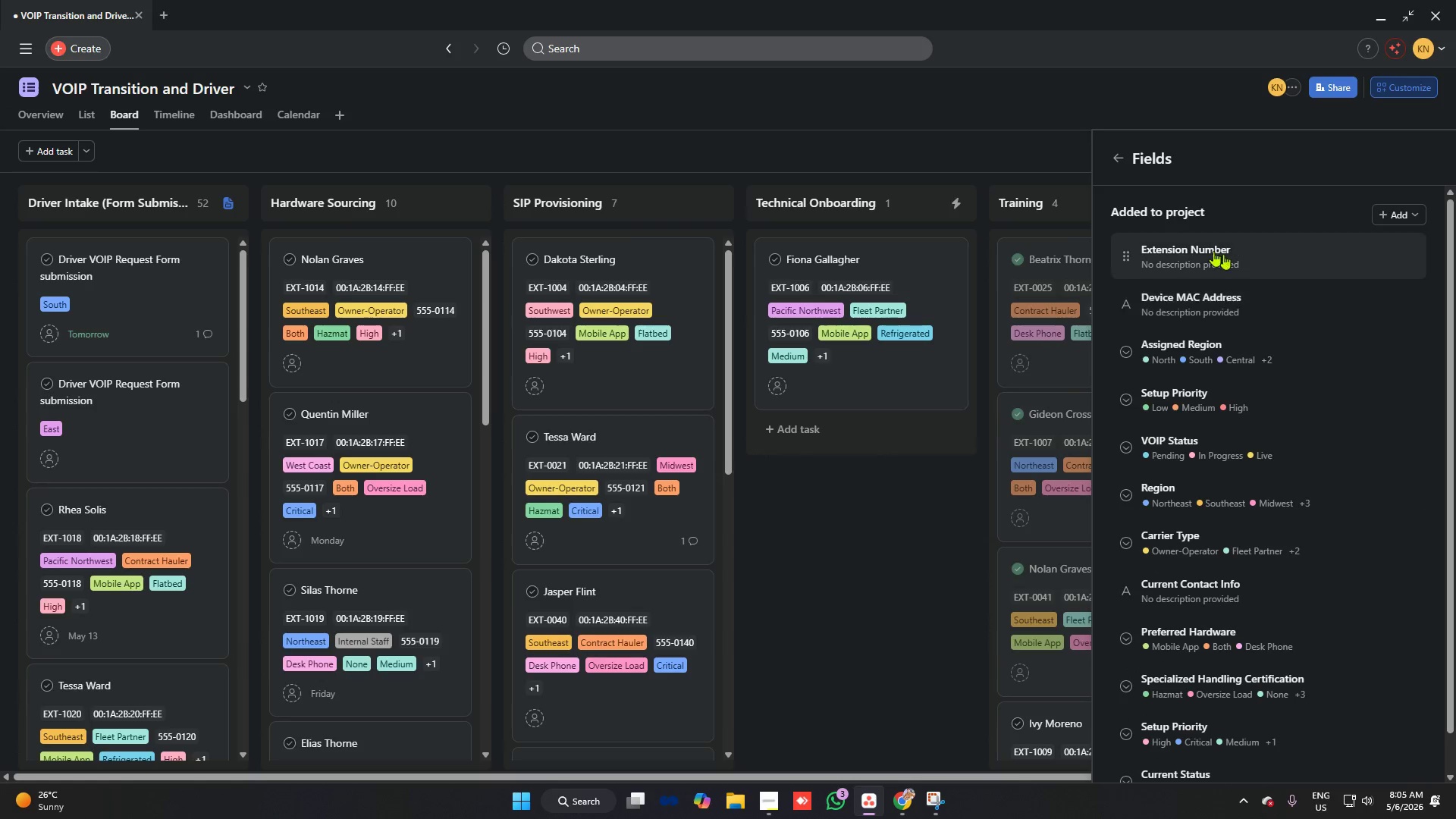 
left_click([1115, 159])
 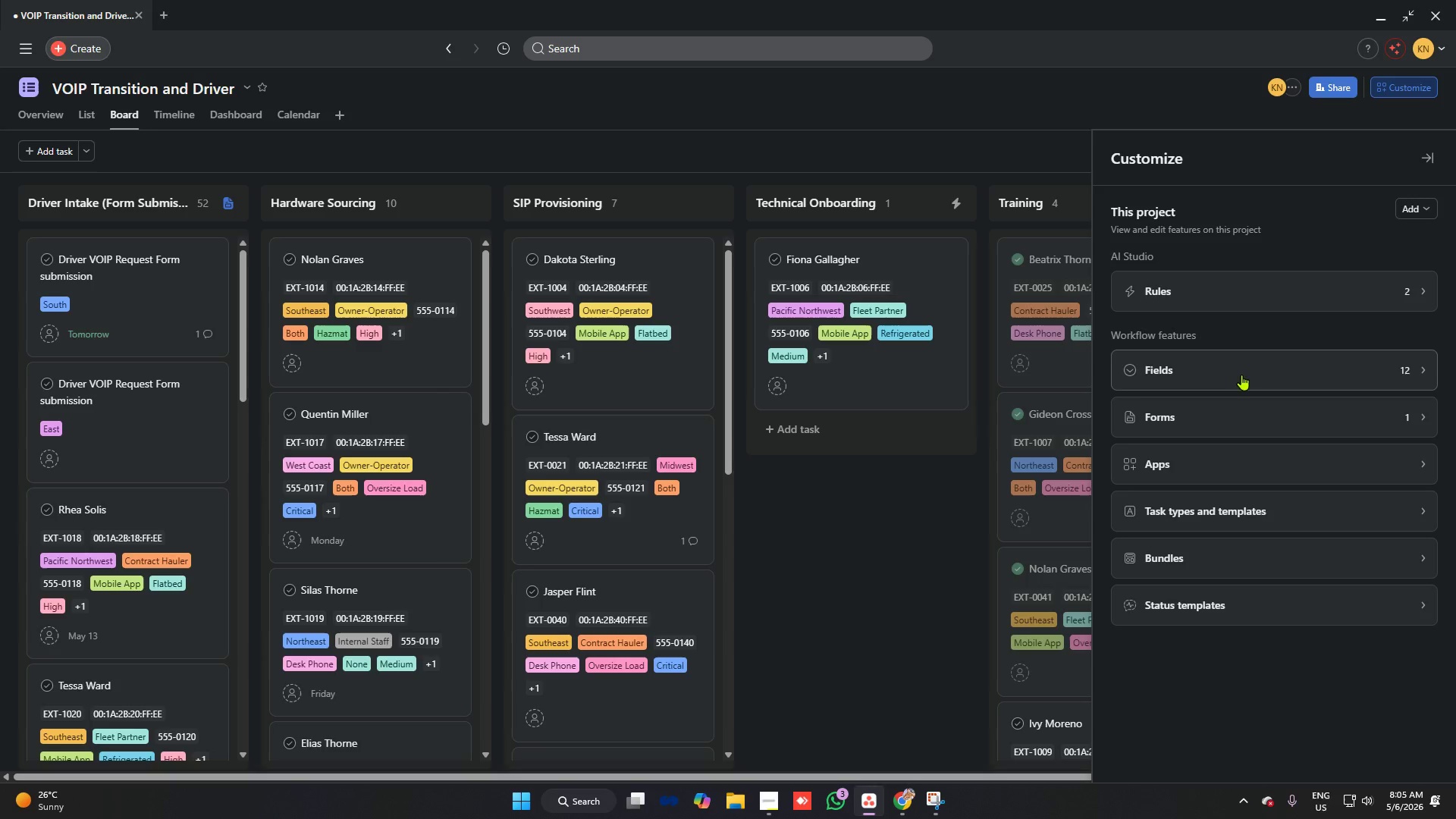 
left_click([1217, 416])
 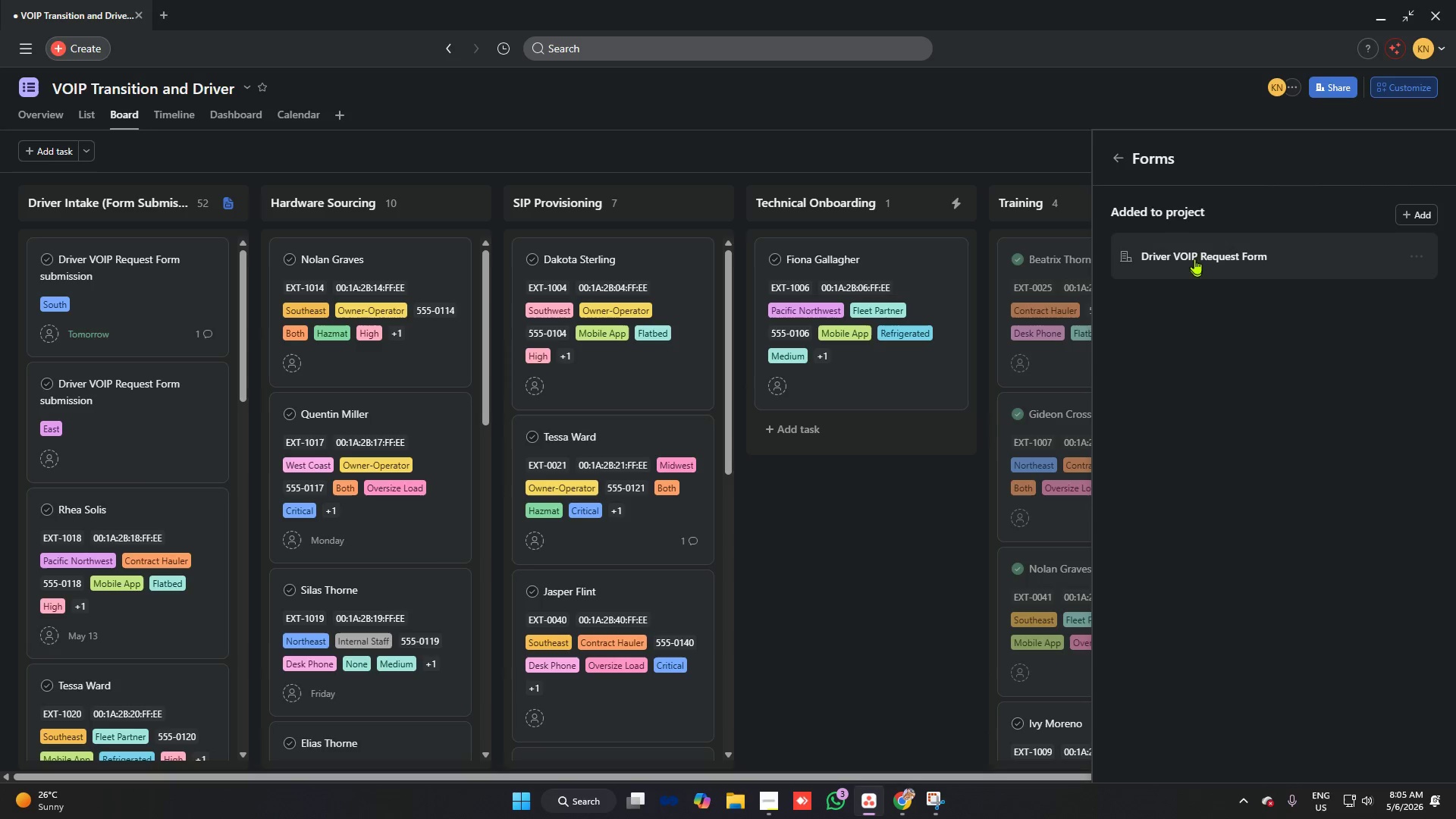 
left_click([1196, 254])
 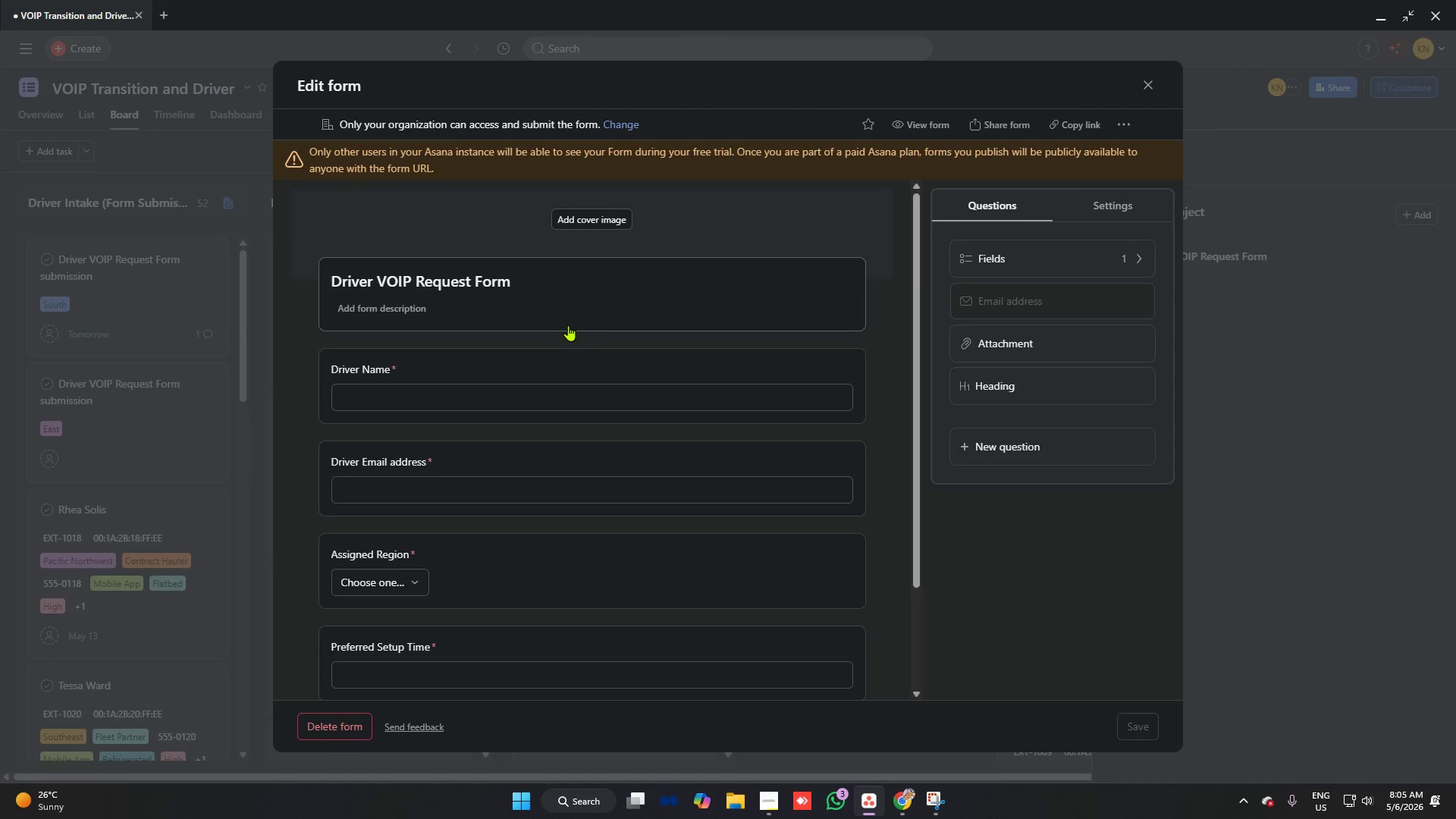 
scroll: coordinate [731, 318], scroll_direction: down, amount: 1.0
 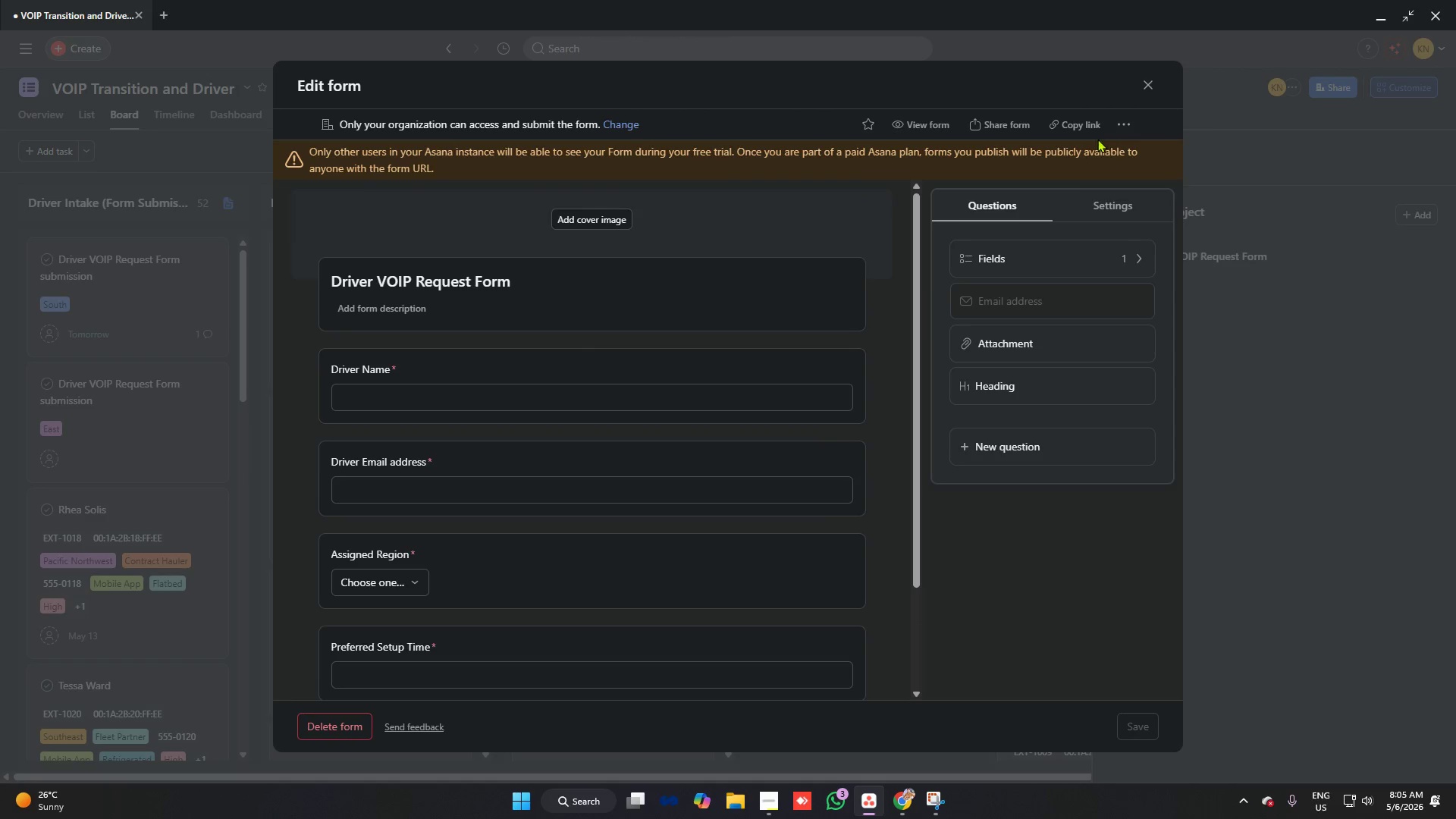 
wait(7.75)
 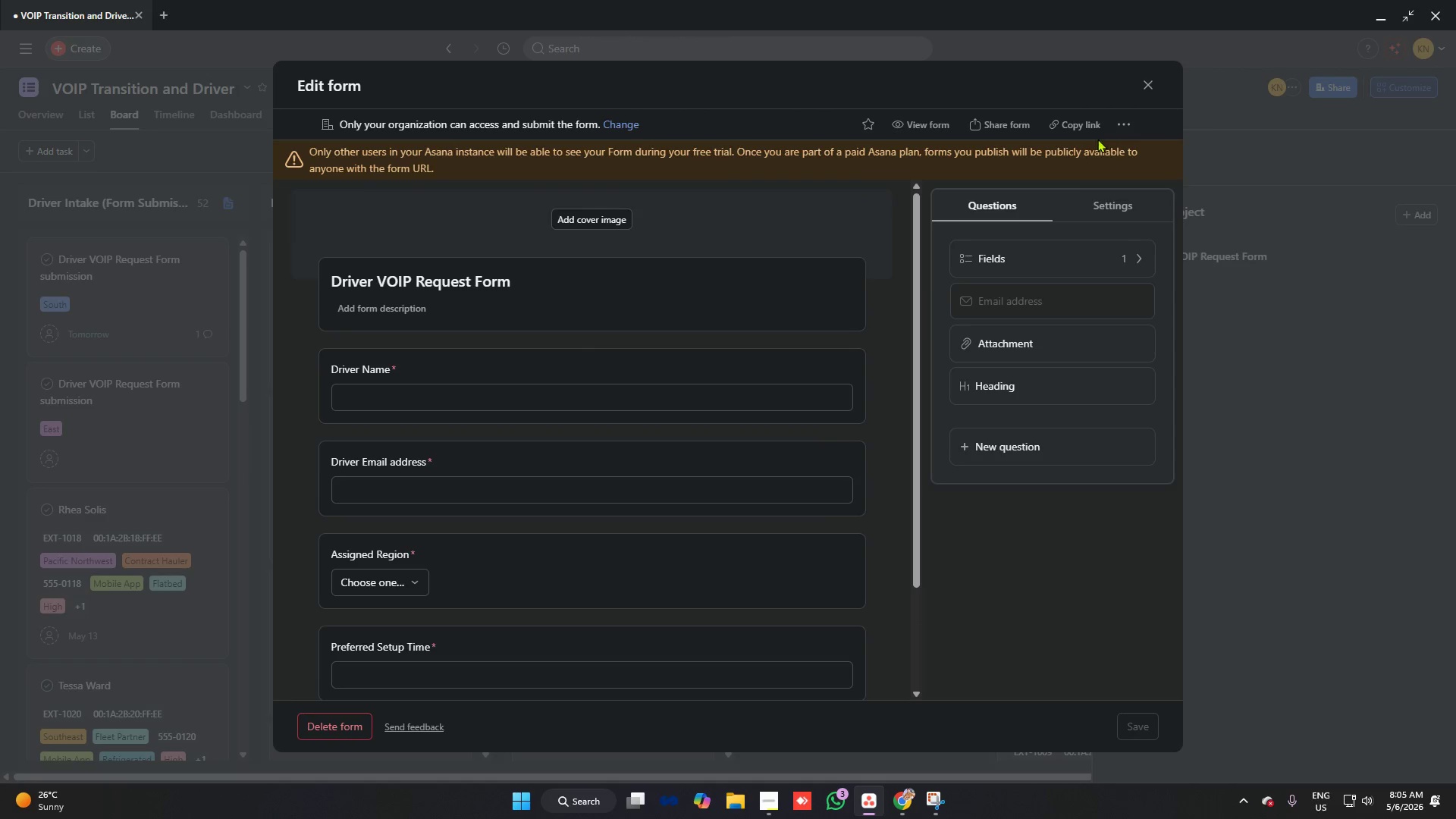 
left_click([1141, 83])
 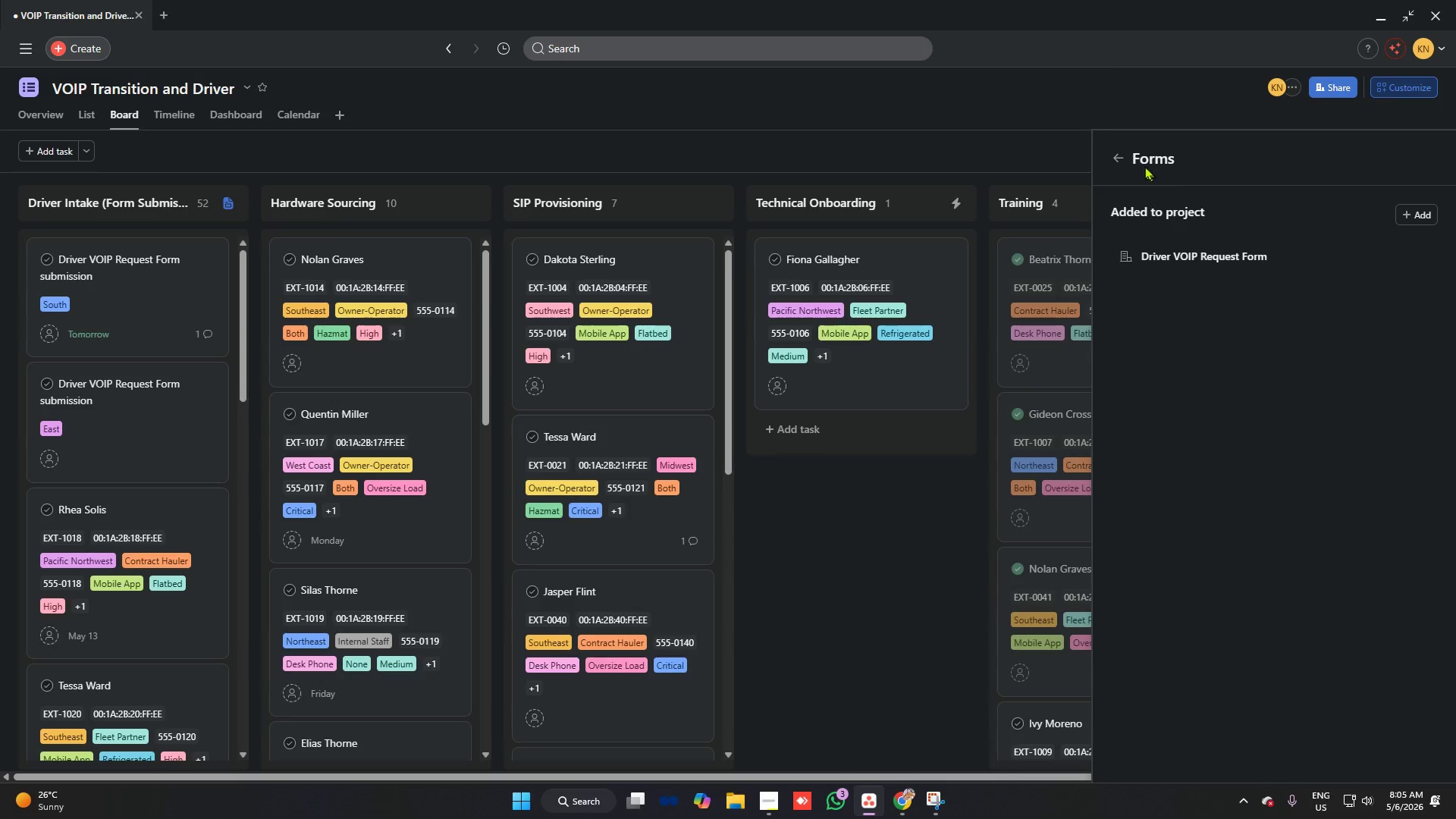 
left_click([1124, 152])
 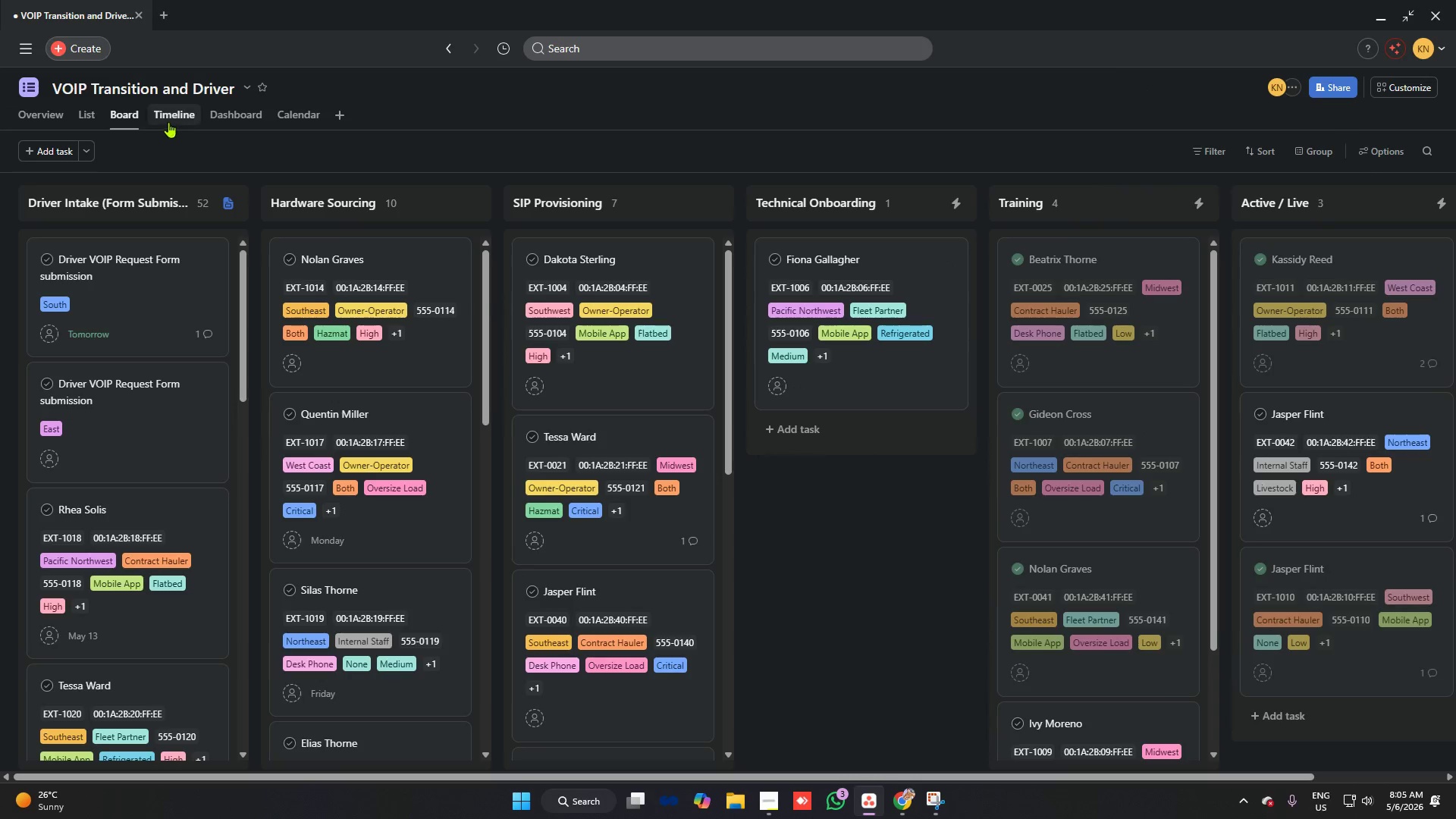 
left_click([90, 116])
 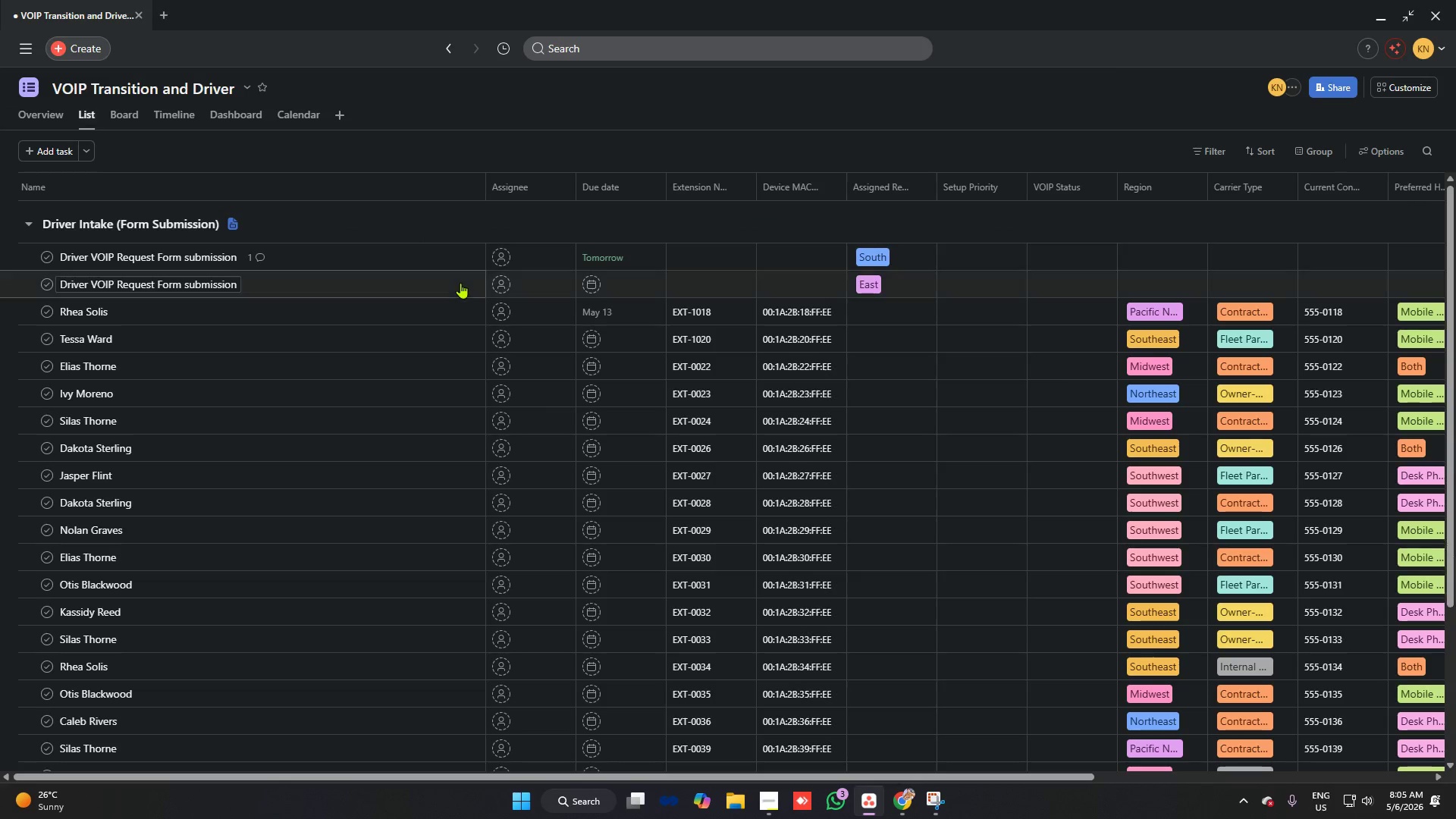 
scroll: coordinate [594, 328], scroll_direction: down, amount: 4.0
 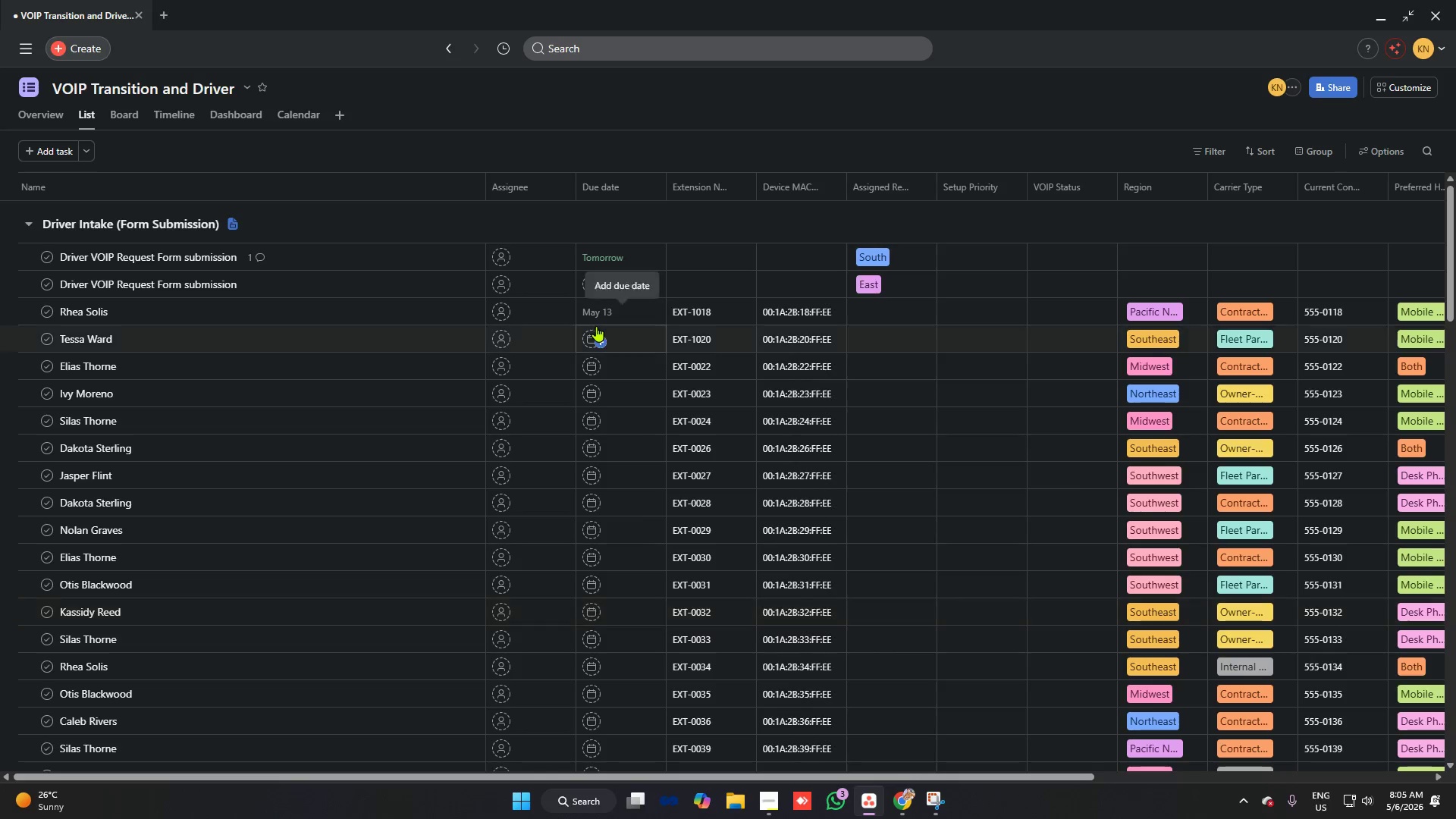 
scroll: coordinate [588, 315], scroll_direction: none, amount: 0.0
 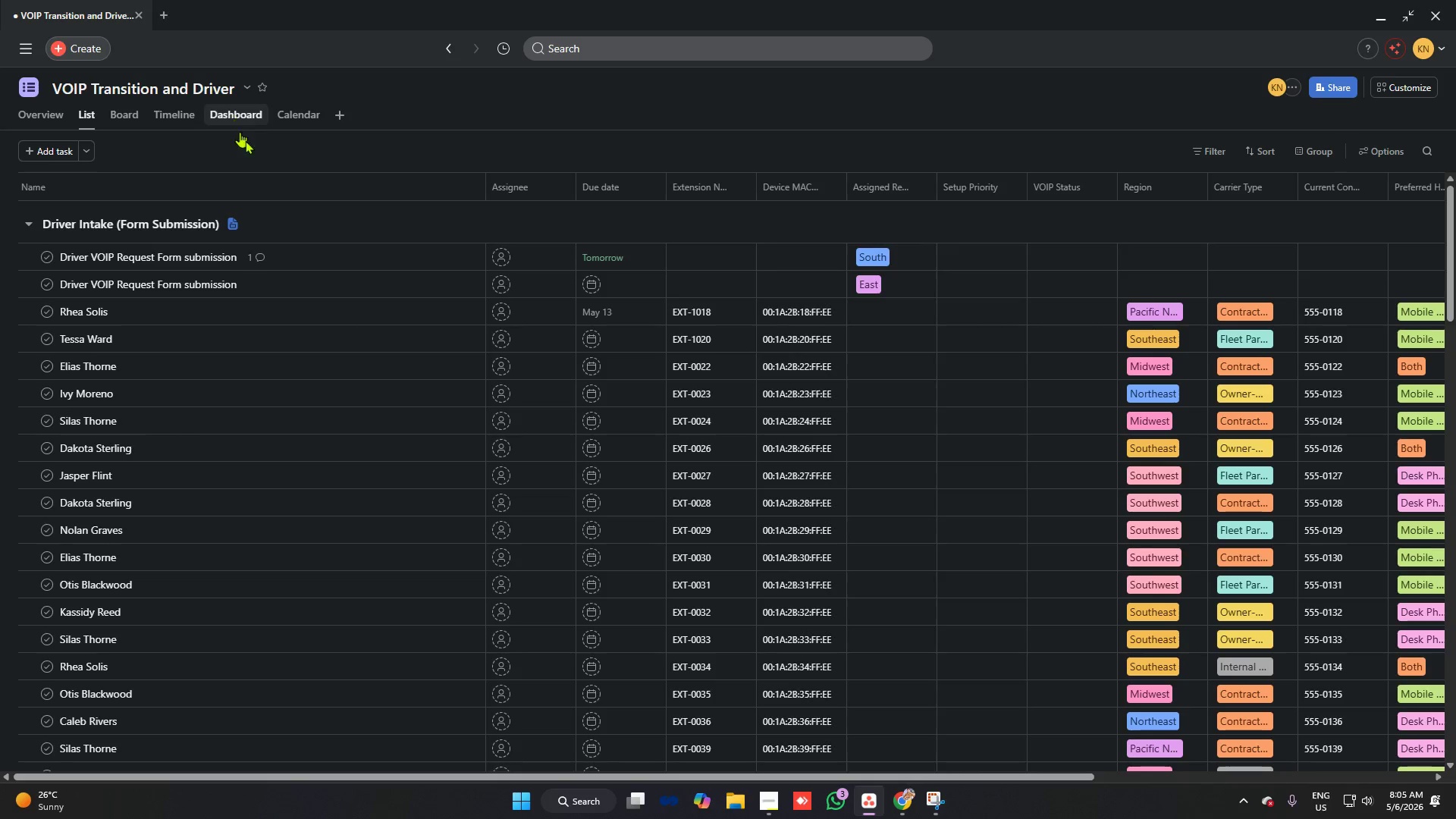 
scroll: coordinate [517, 281], scroll_direction: down, amount: 4.0
 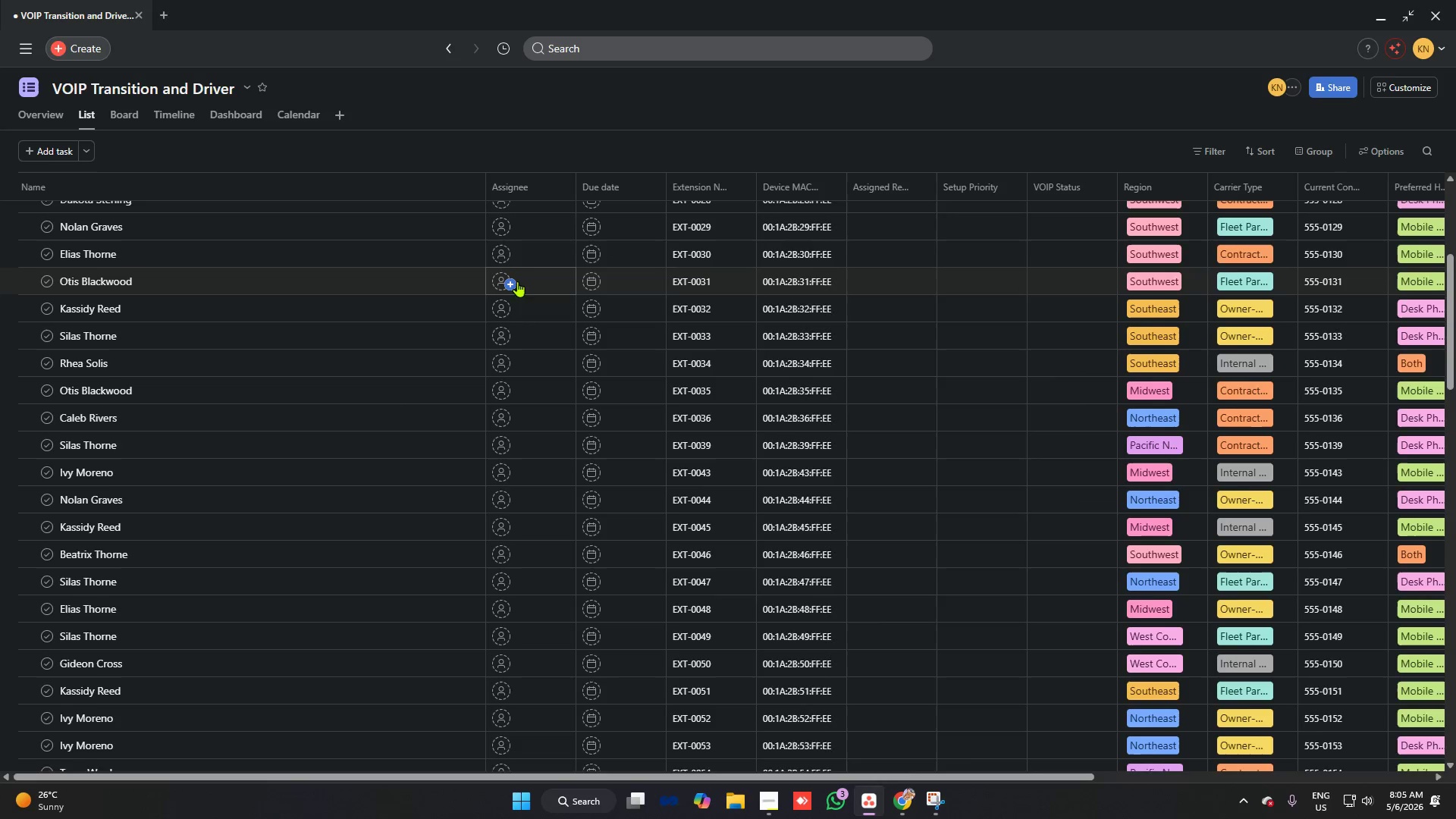 
scroll: coordinate [517, 281], scroll_direction: up, amount: 3.0
 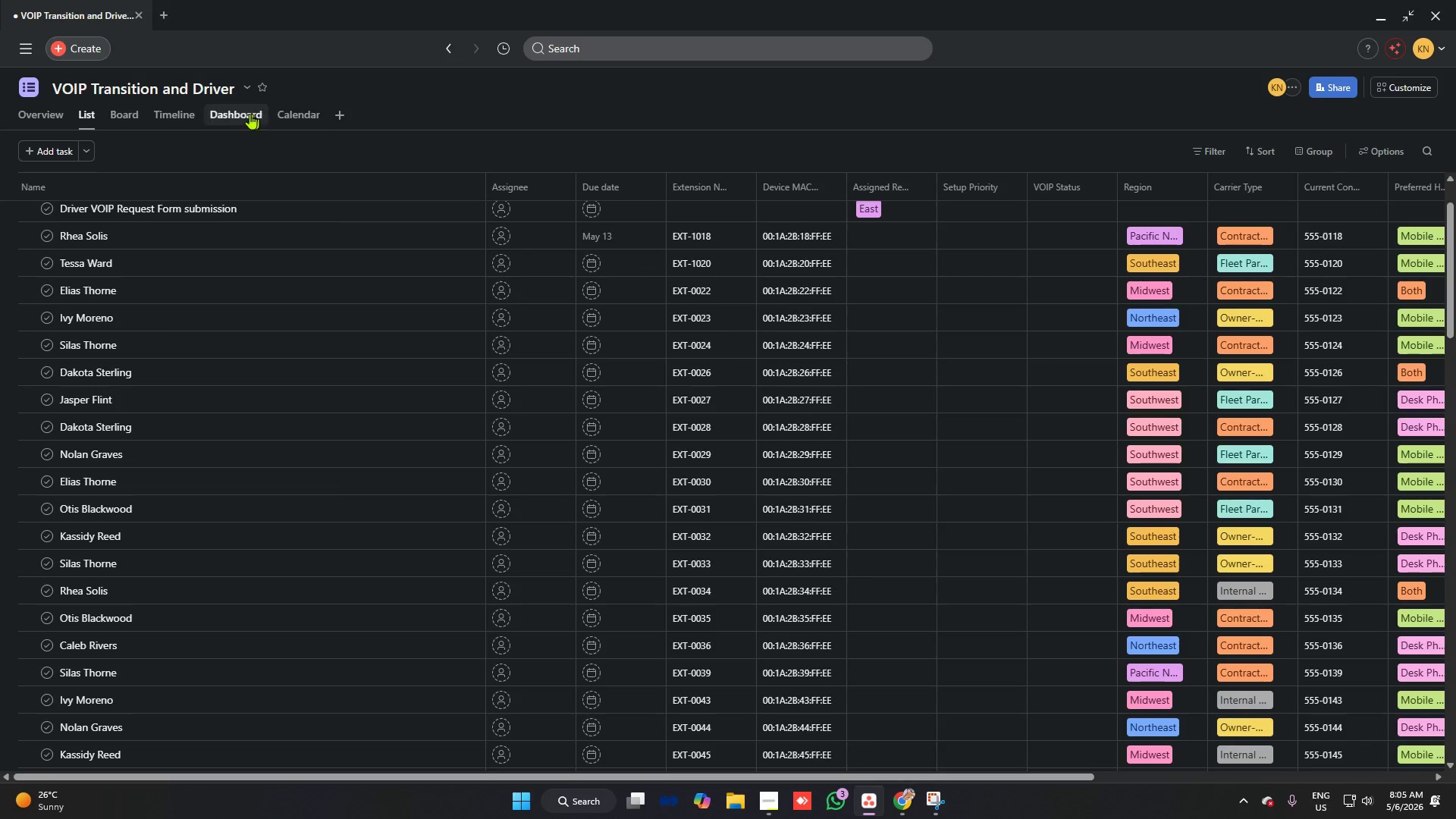 
left_click([239, 112])
 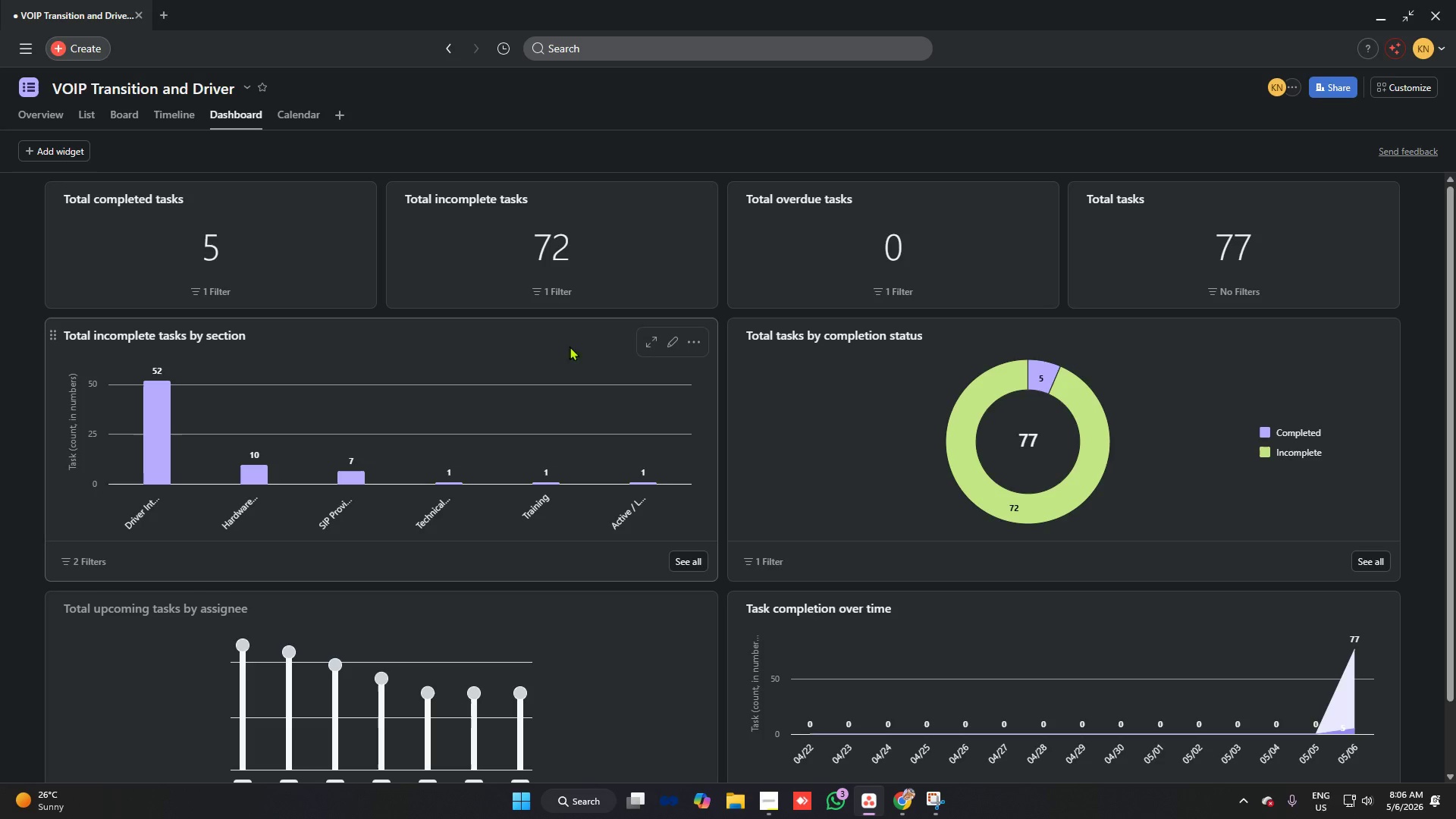 
scroll: coordinate [661, 385], scroll_direction: down, amount: 4.0
 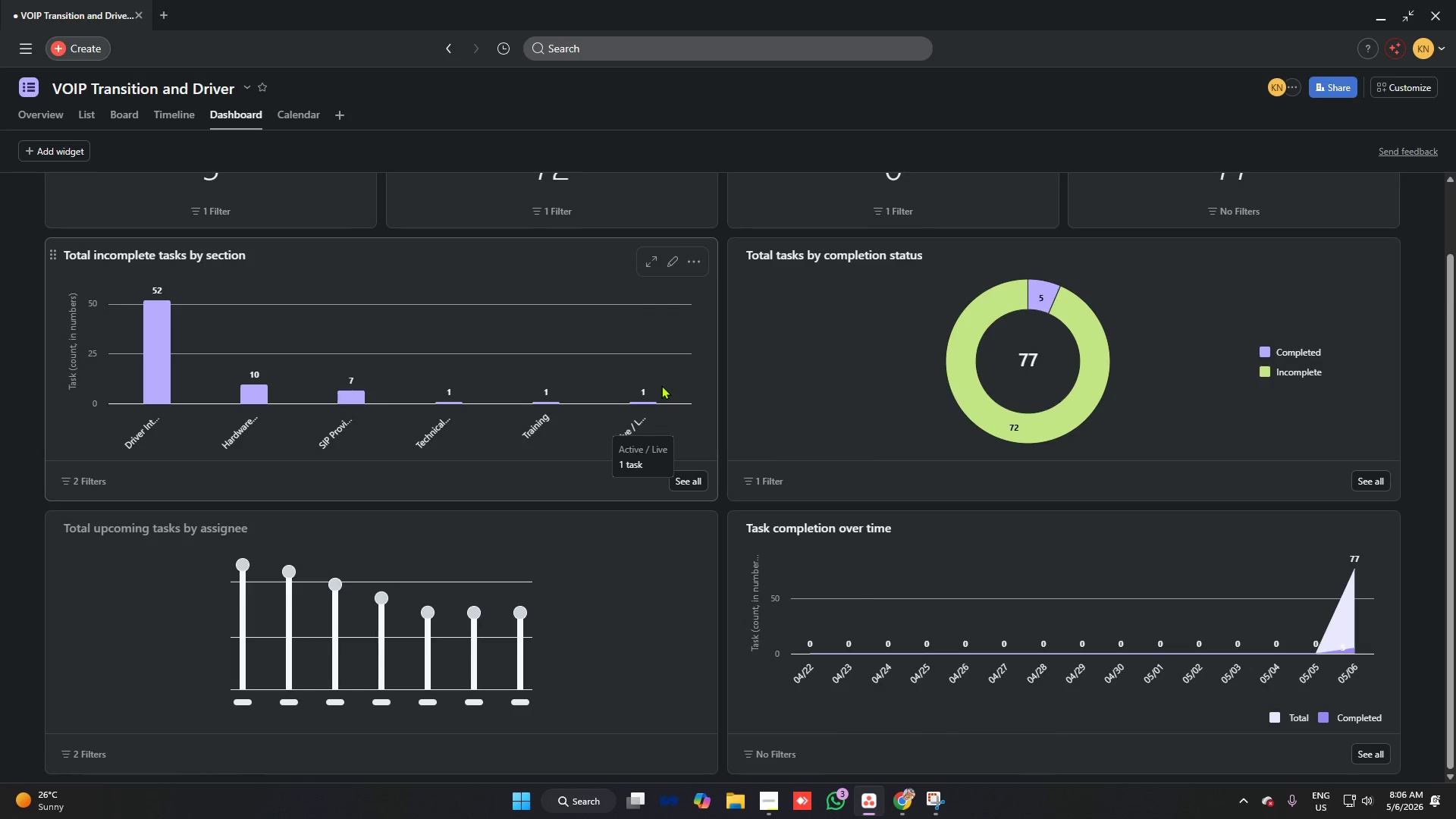 
scroll: coordinate [662, 385], scroll_direction: up, amount: 3.0
 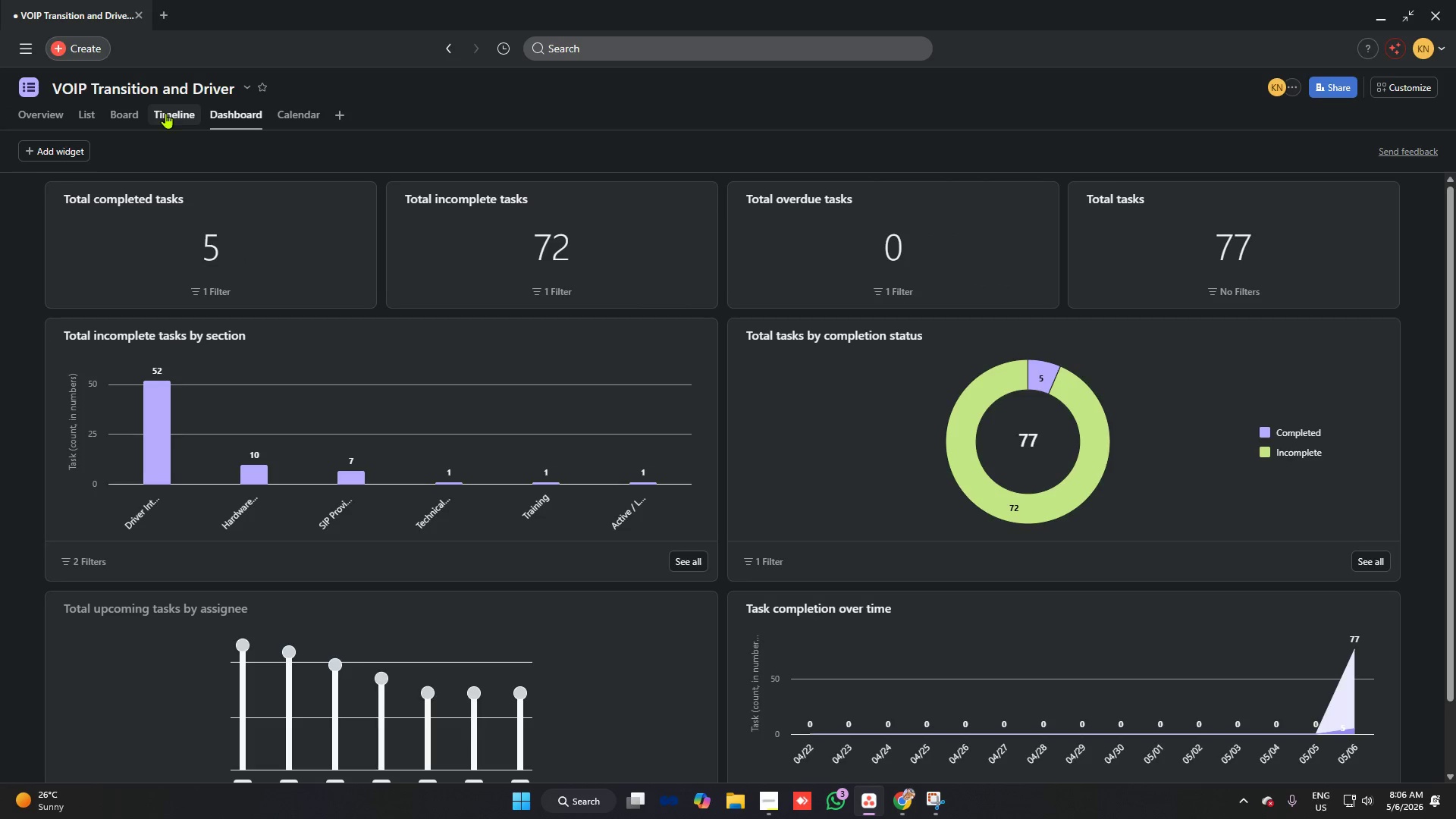 
left_click([165, 113])
 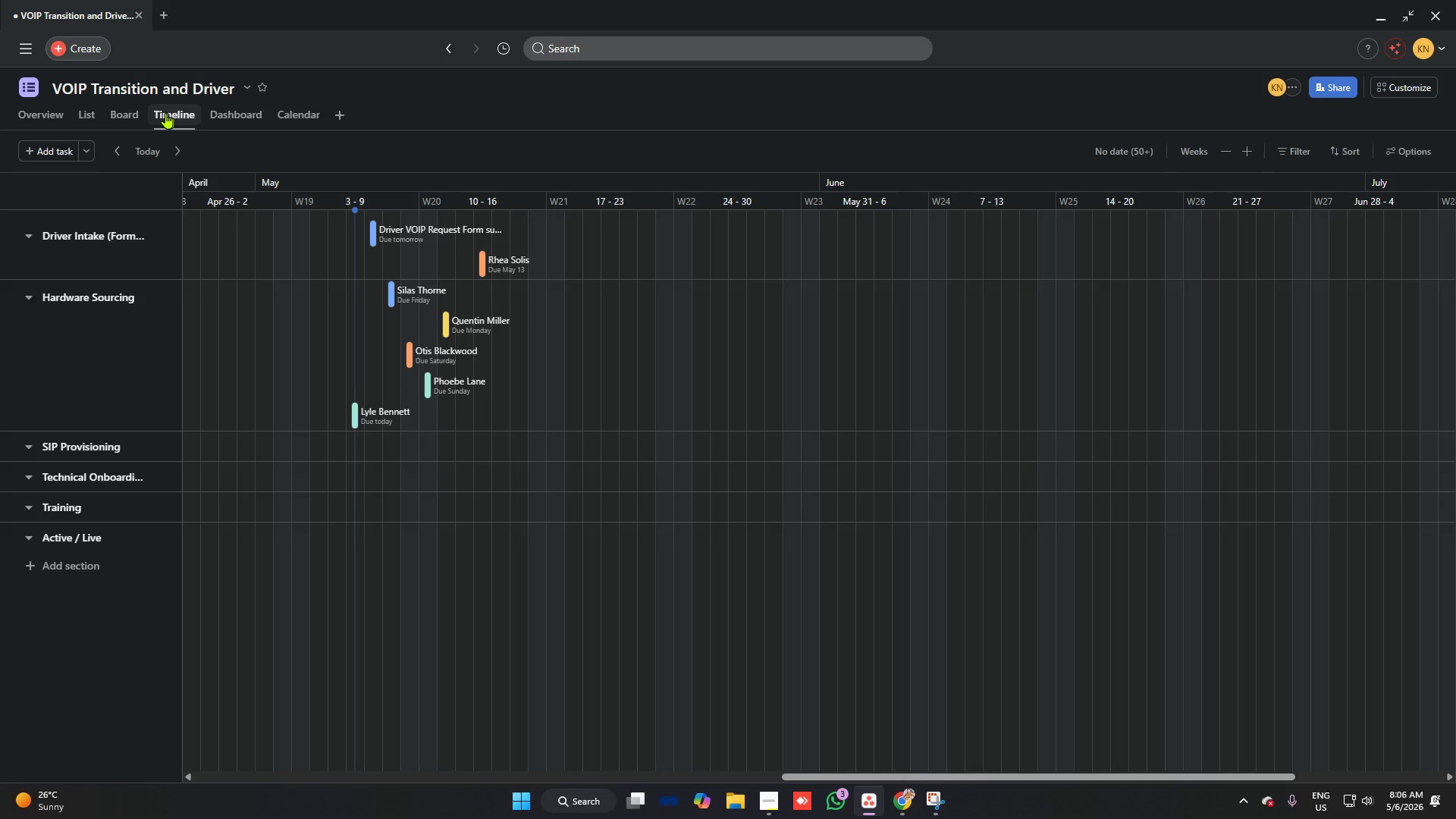 
left_click([127, 113])
 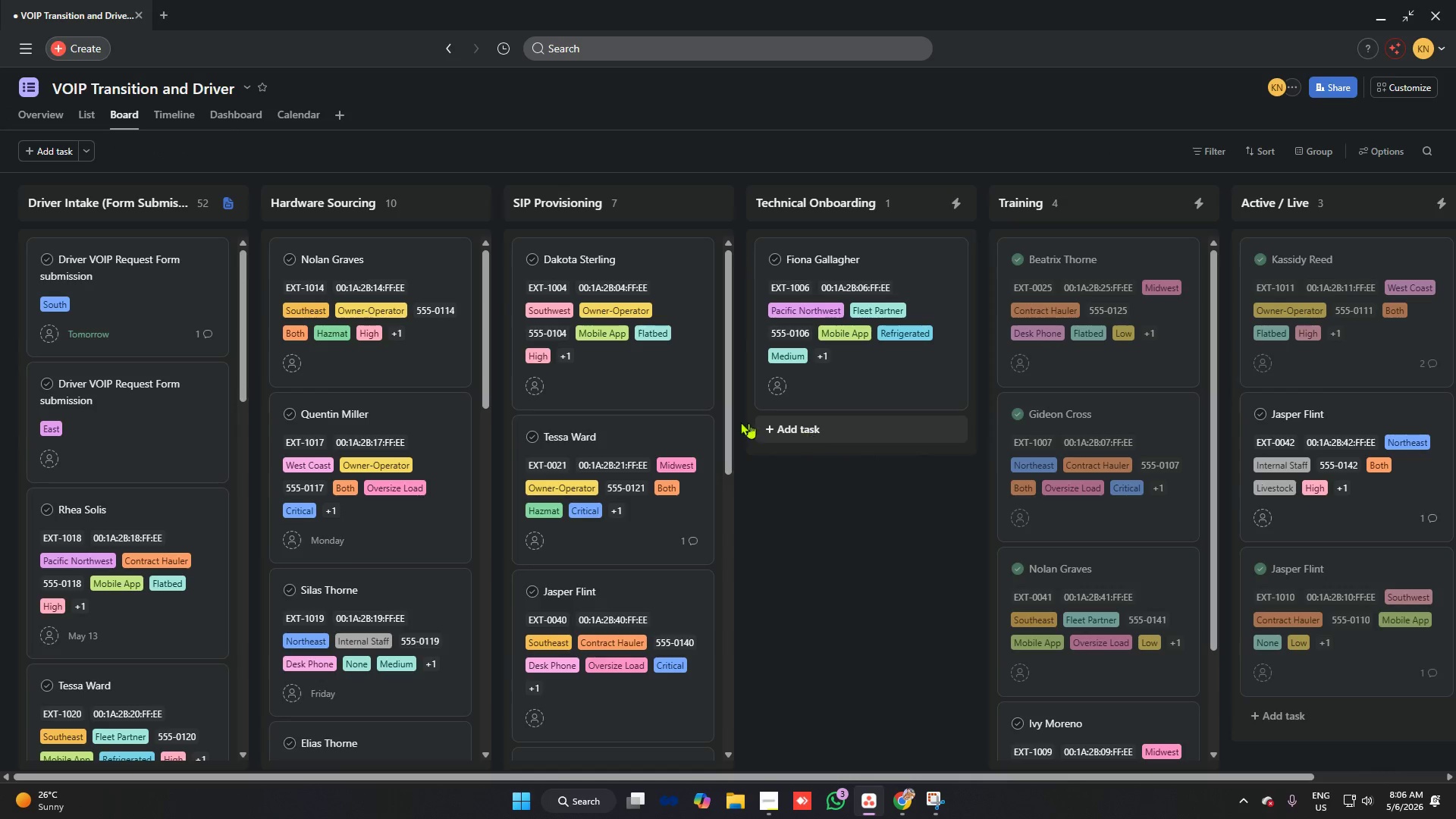 
left_click_drag(start_coordinate=[621, 436], to_coordinate=[839, 430])
 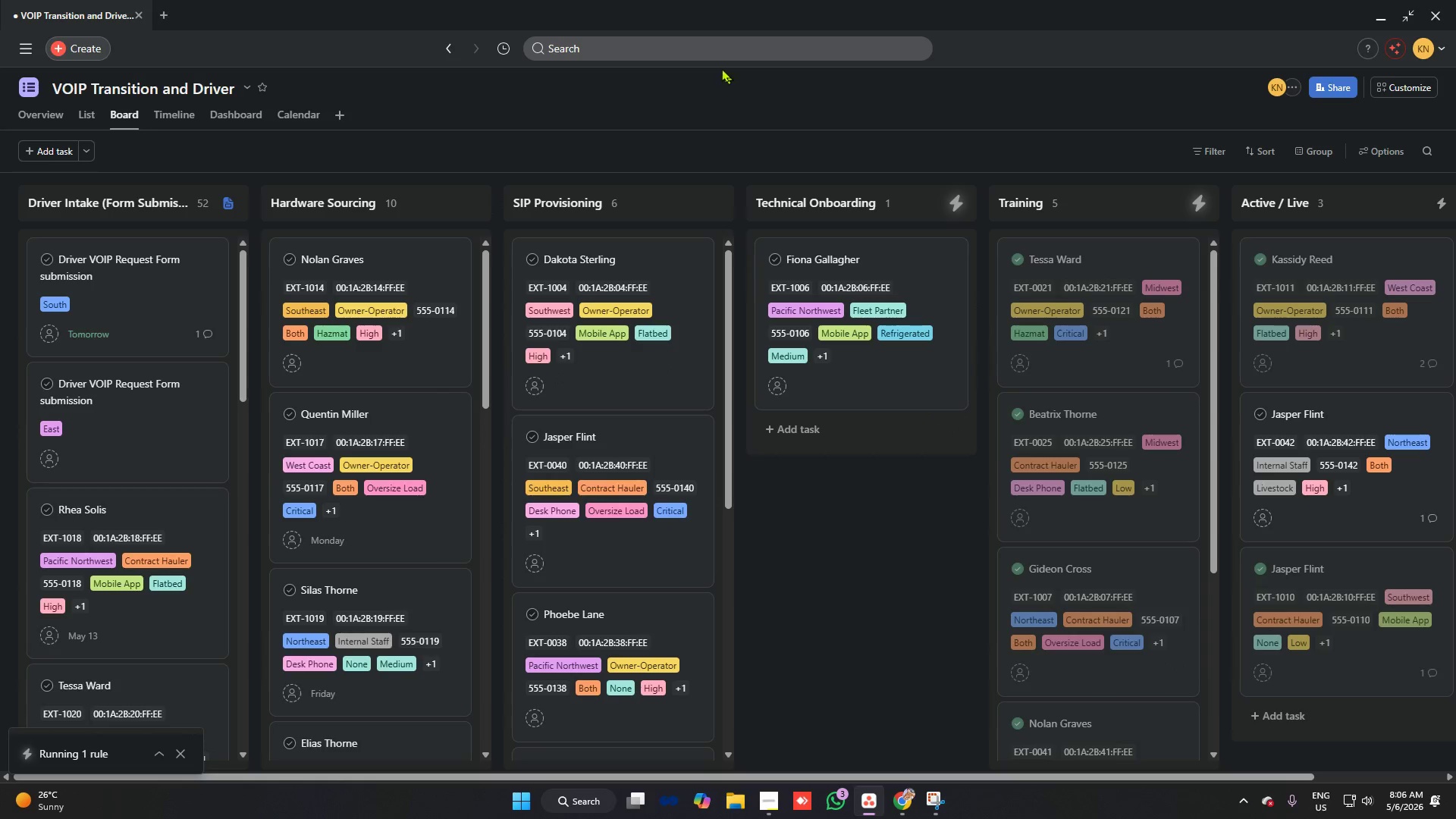 
wait(5.12)
 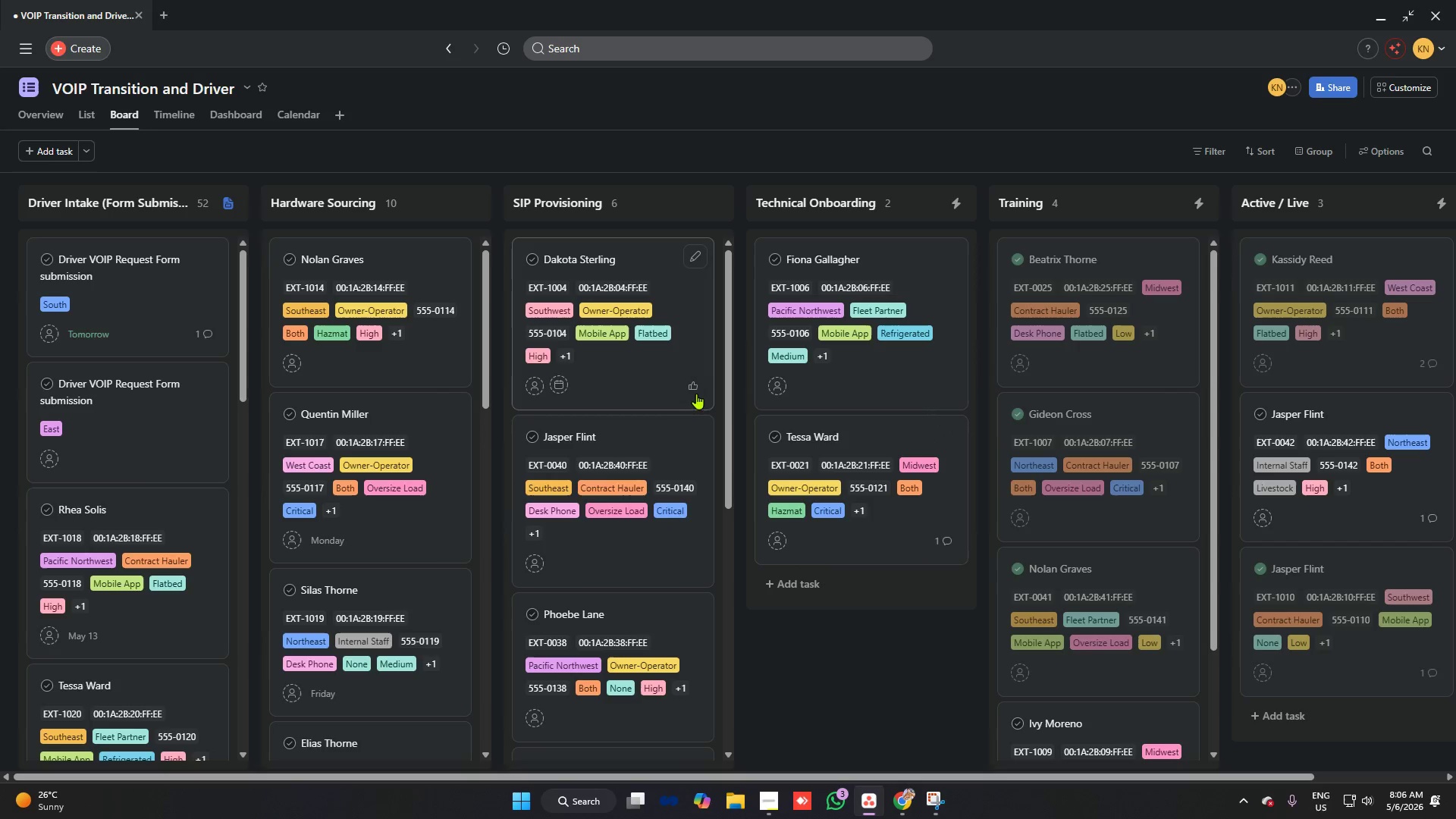 
left_click([676, 27])
 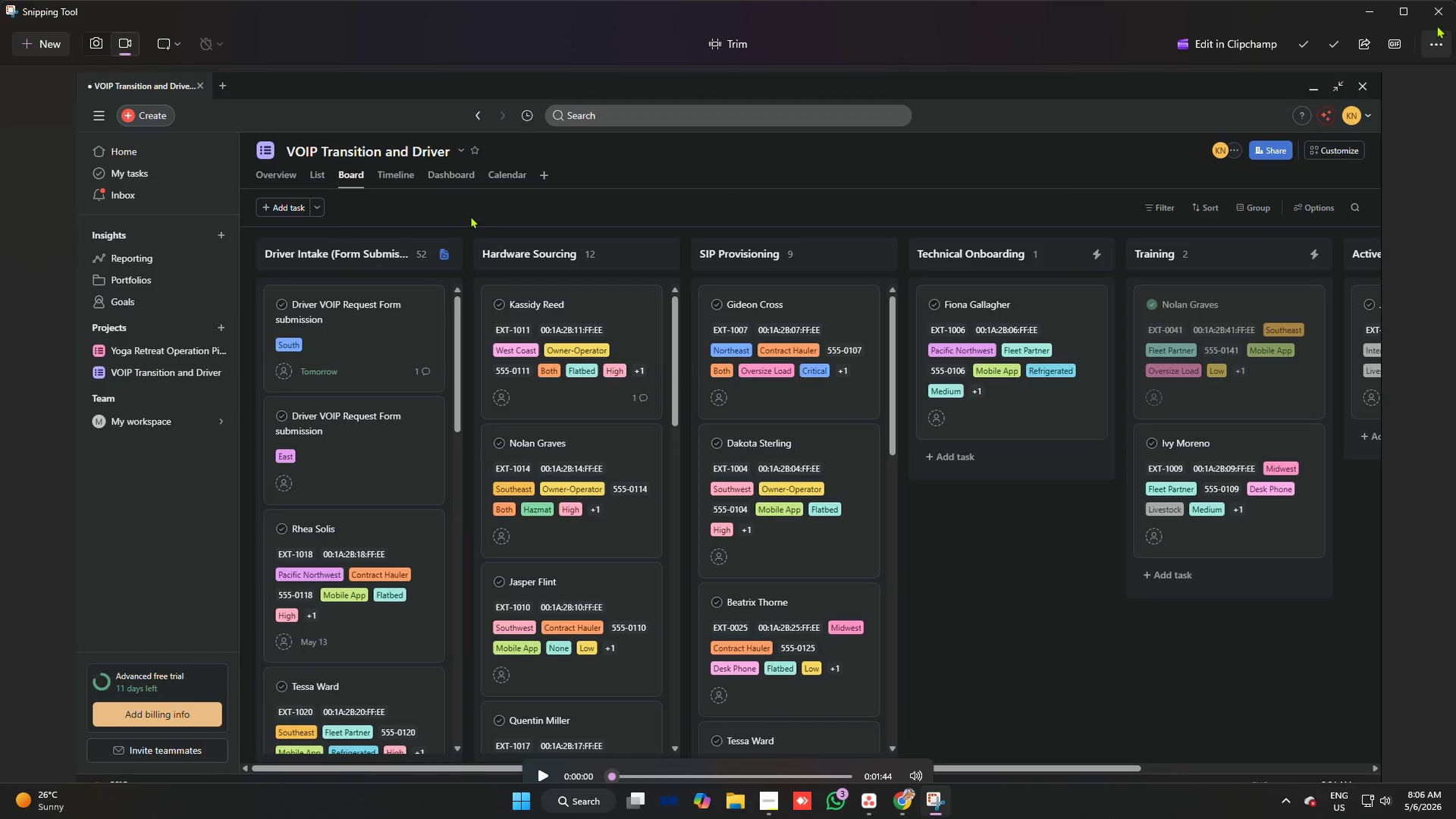 
left_click([1376, 6])
 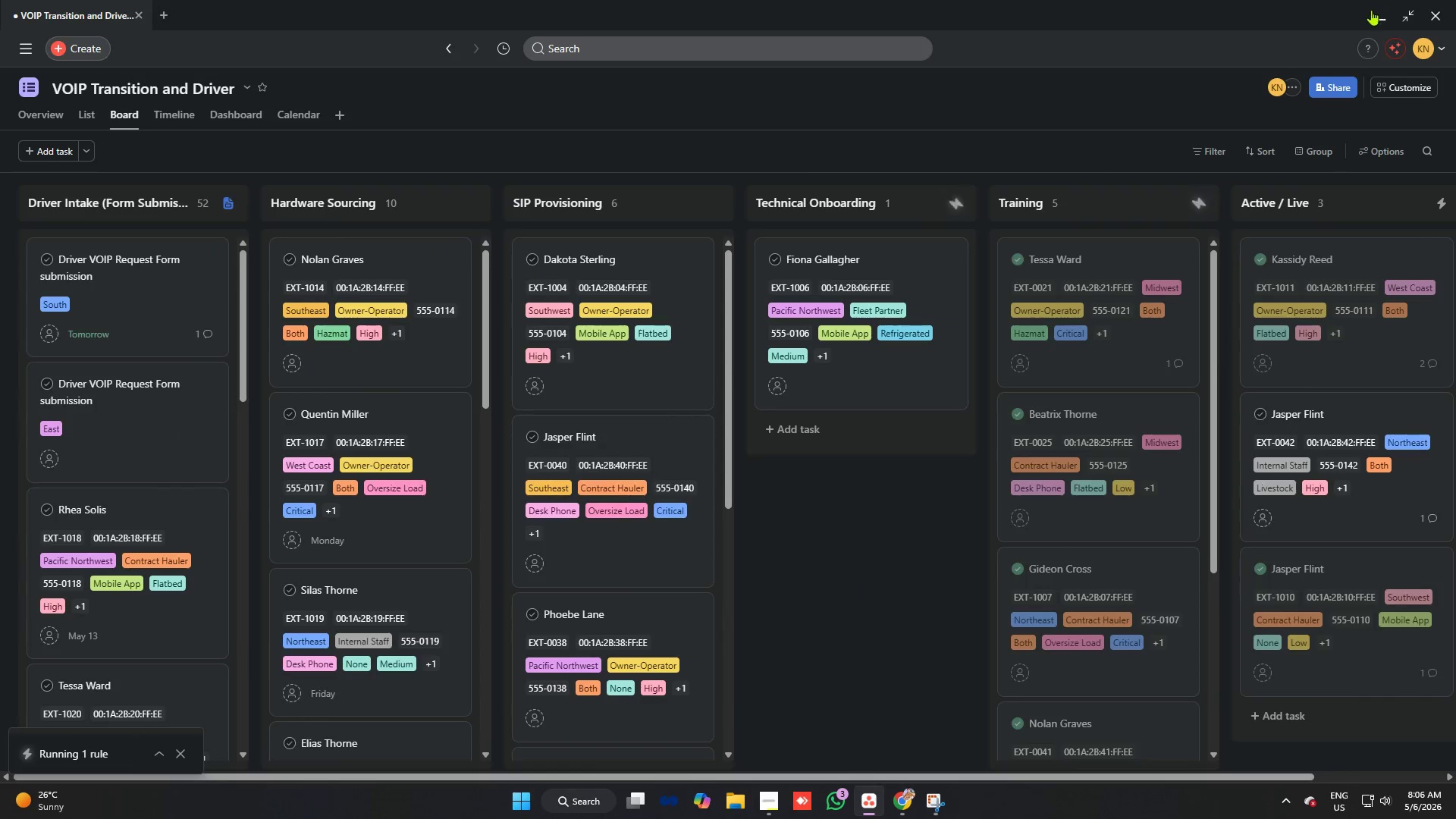 
key(Alt+AltLeft)
 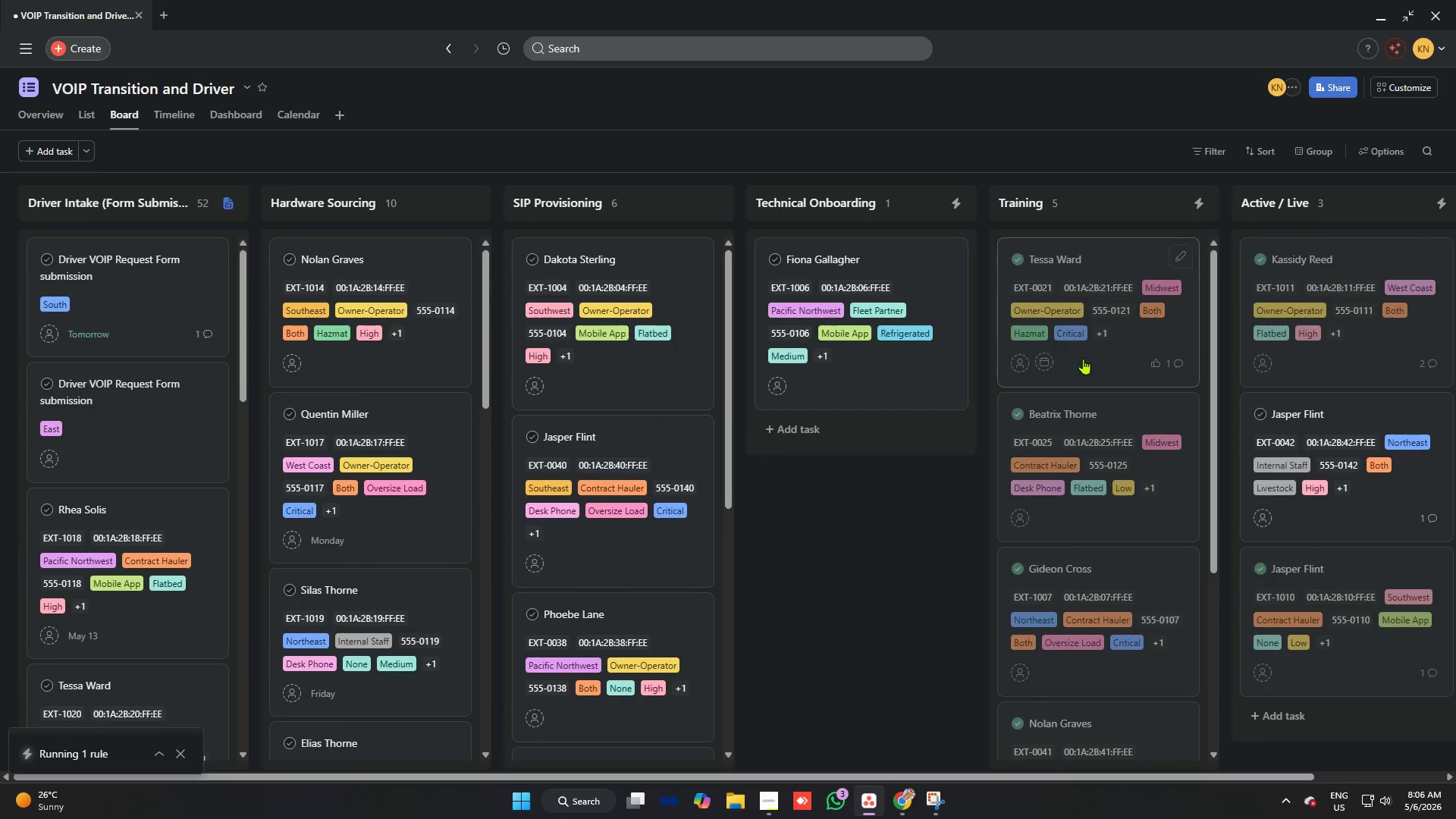 
key(Alt+Tab)
 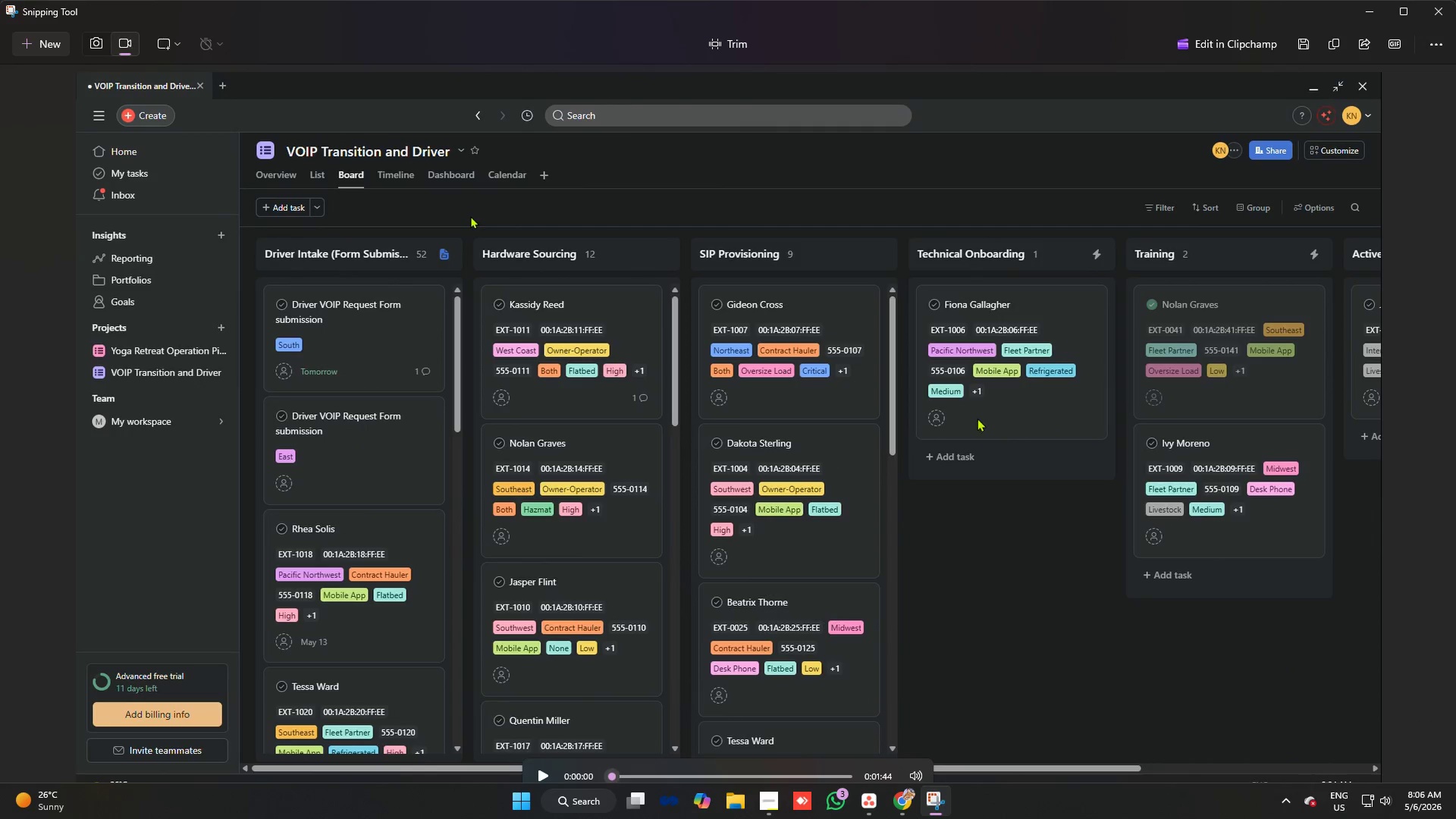 
key(Alt+AltLeft)
 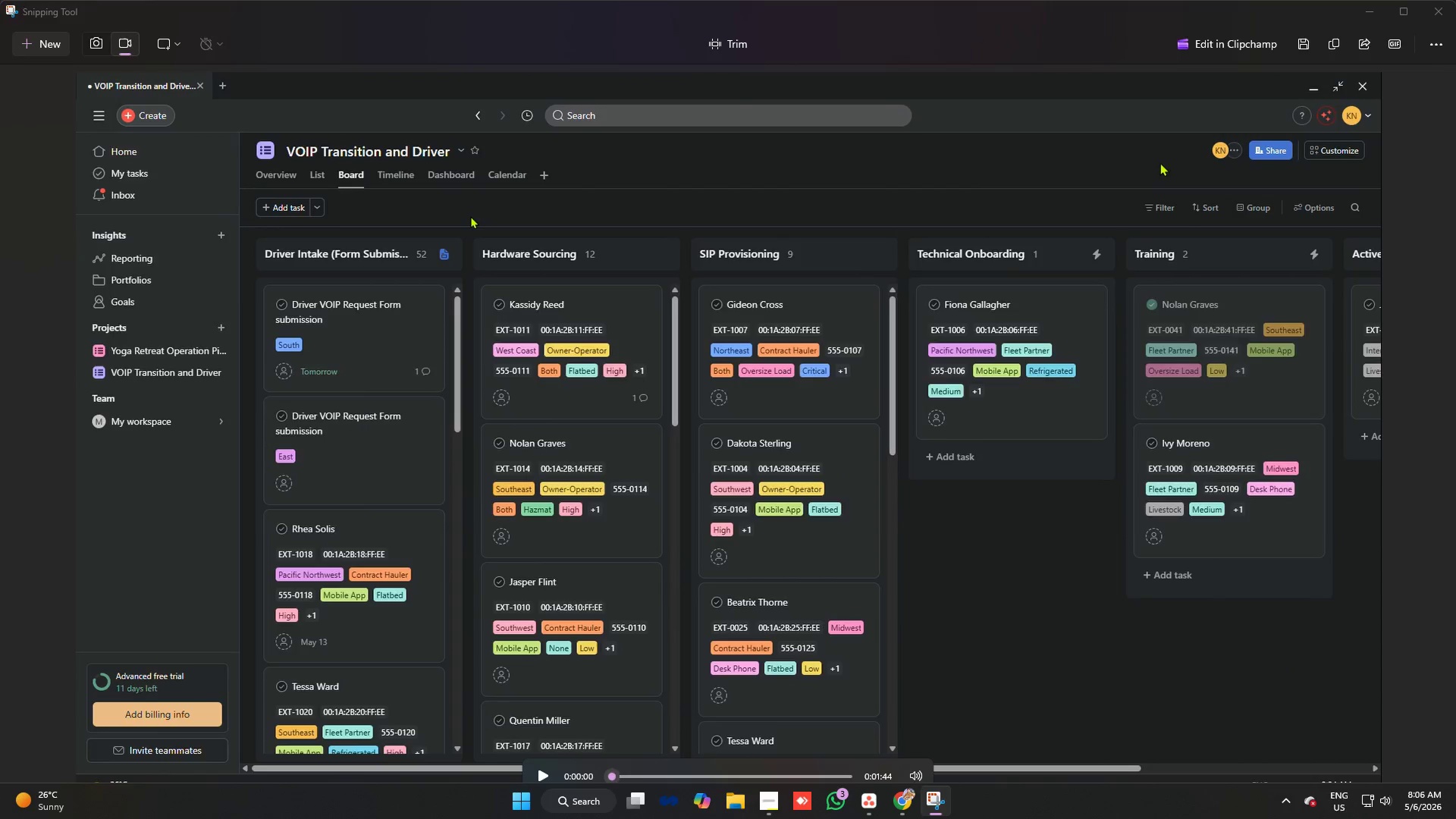 
key(Alt+Tab)
 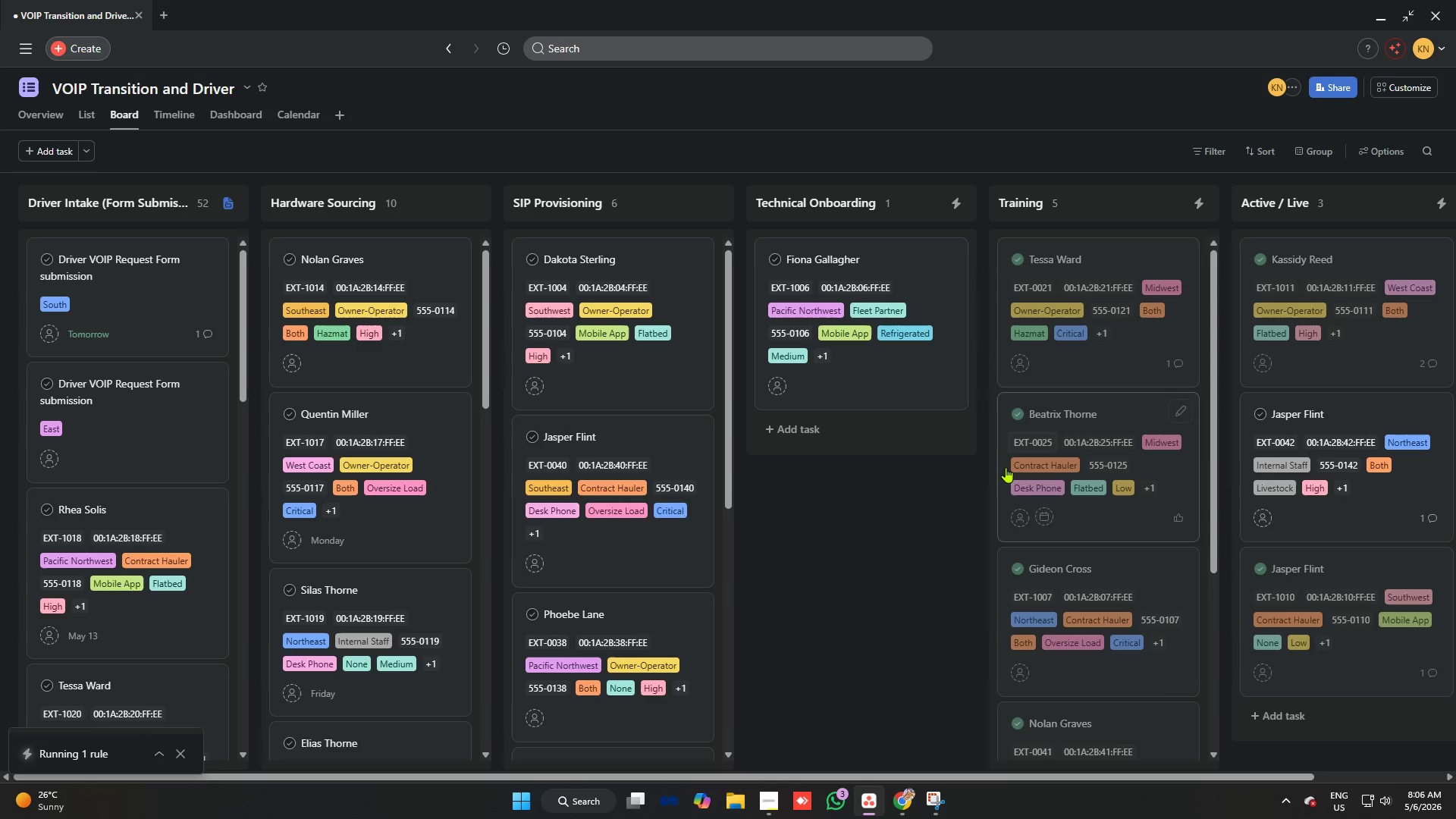 
scroll: coordinate [402, 401], scroll_direction: down, amount: 3.0
 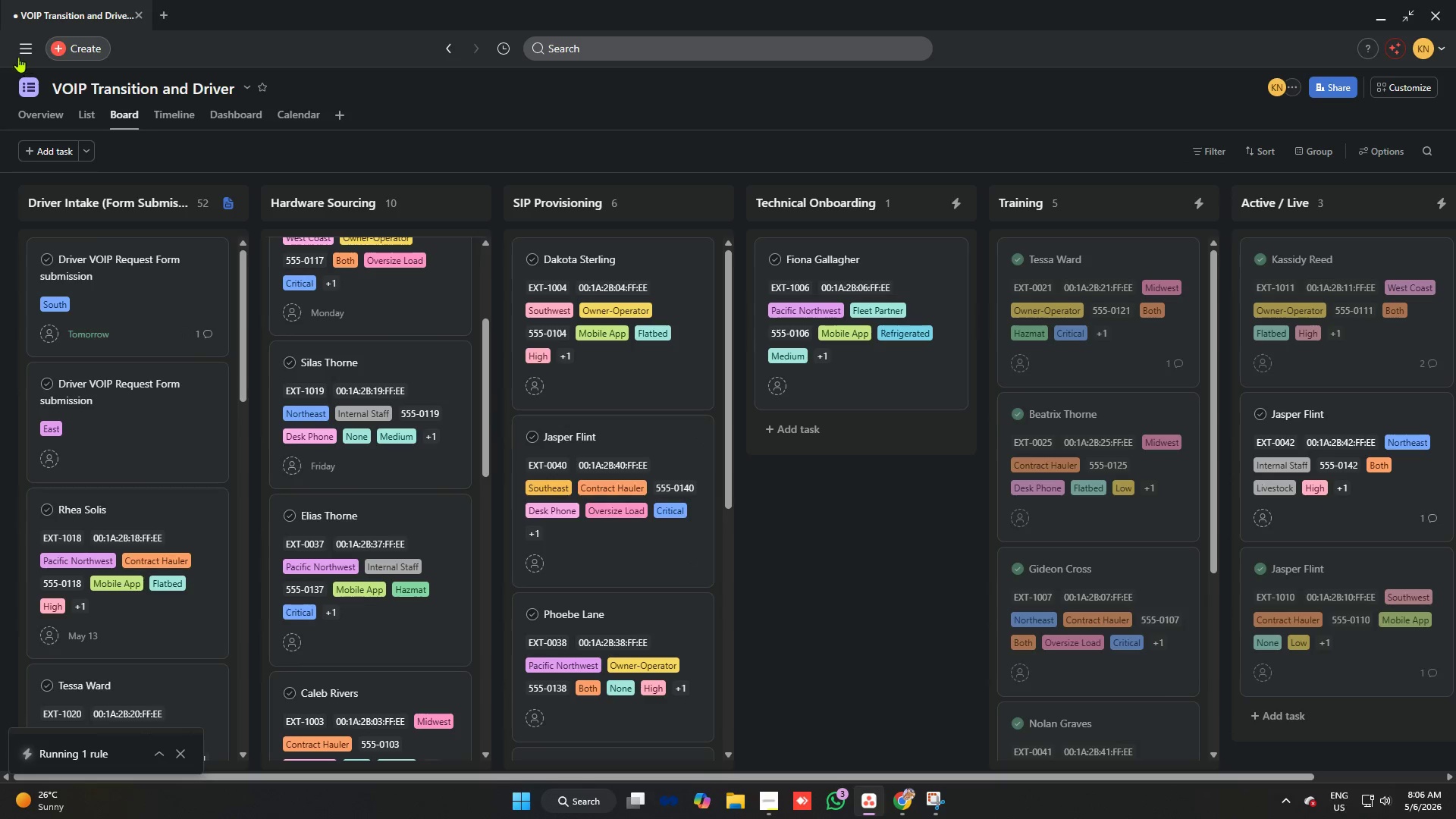 
left_click([17, 50])